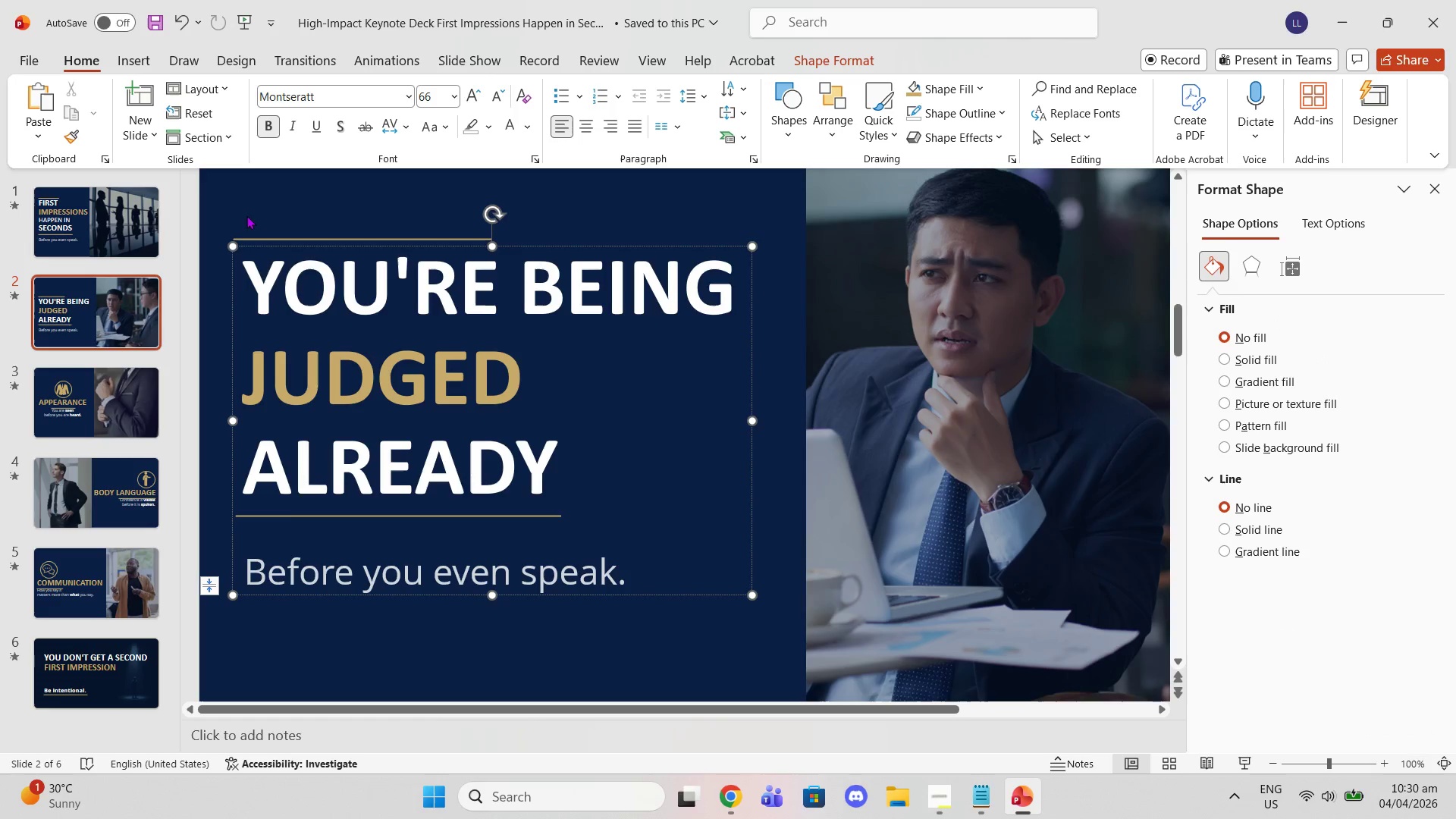 
left_click([238, 233])
 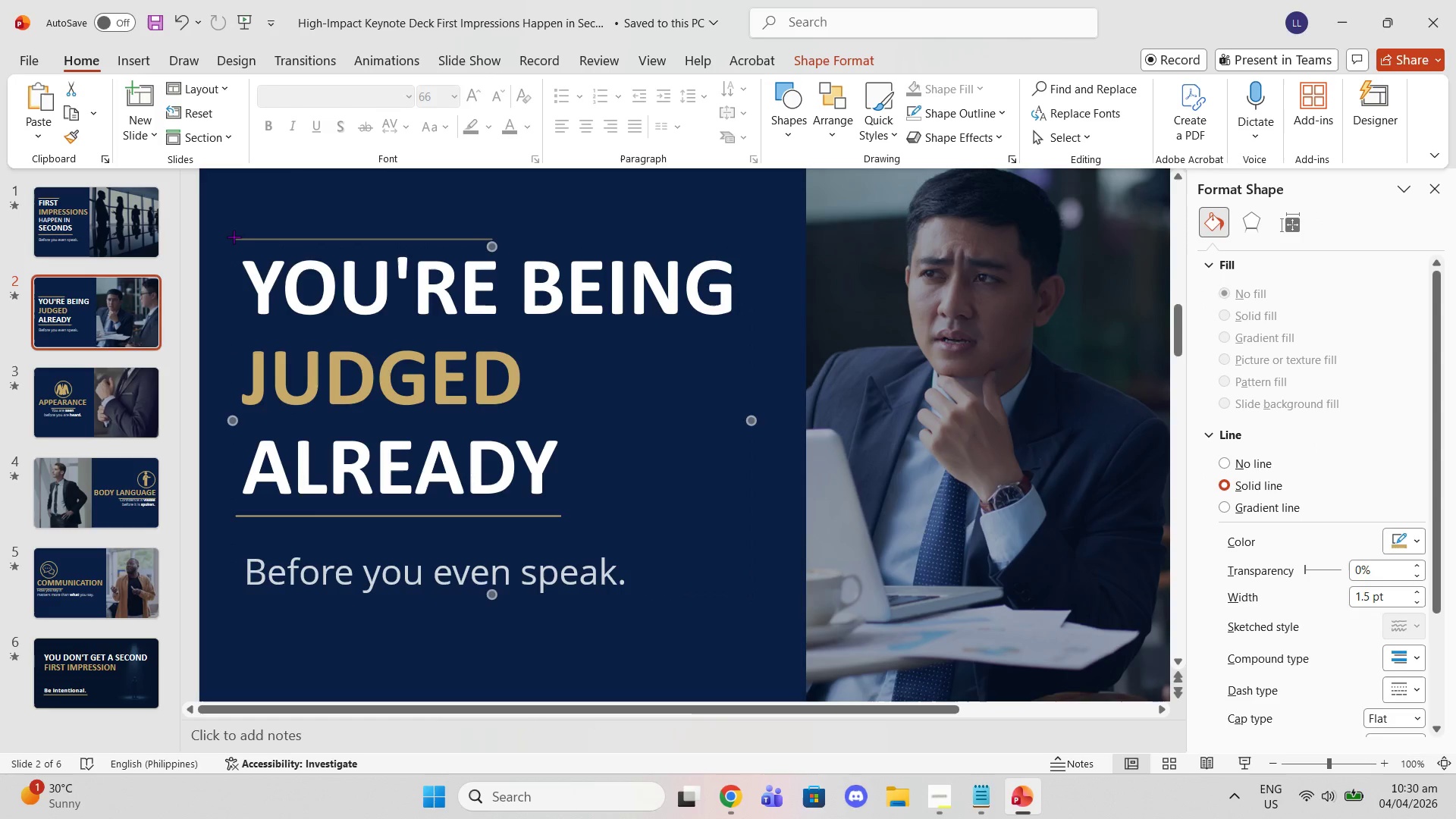 
wait(5.06)
 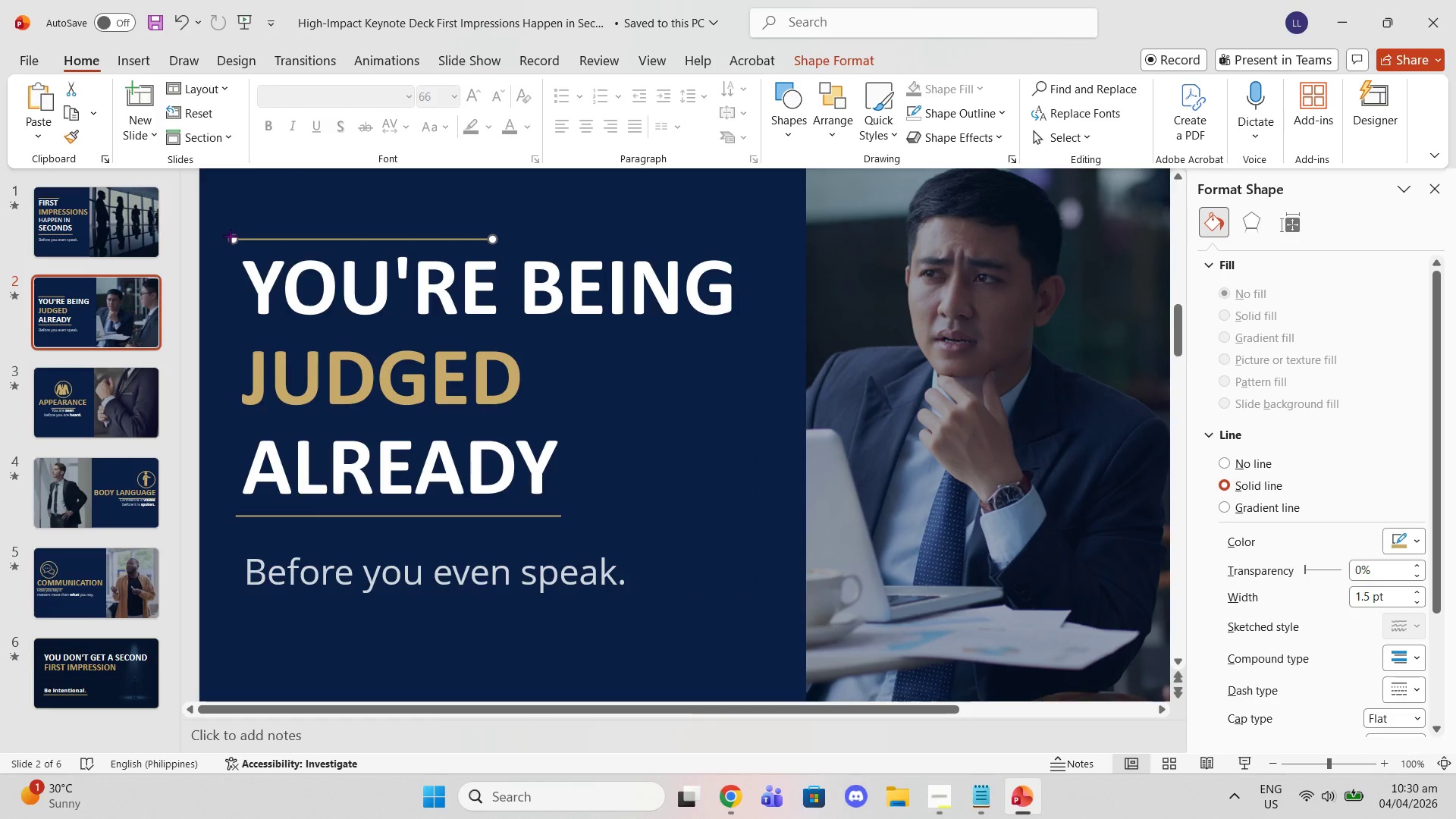 
left_click([272, 196])
 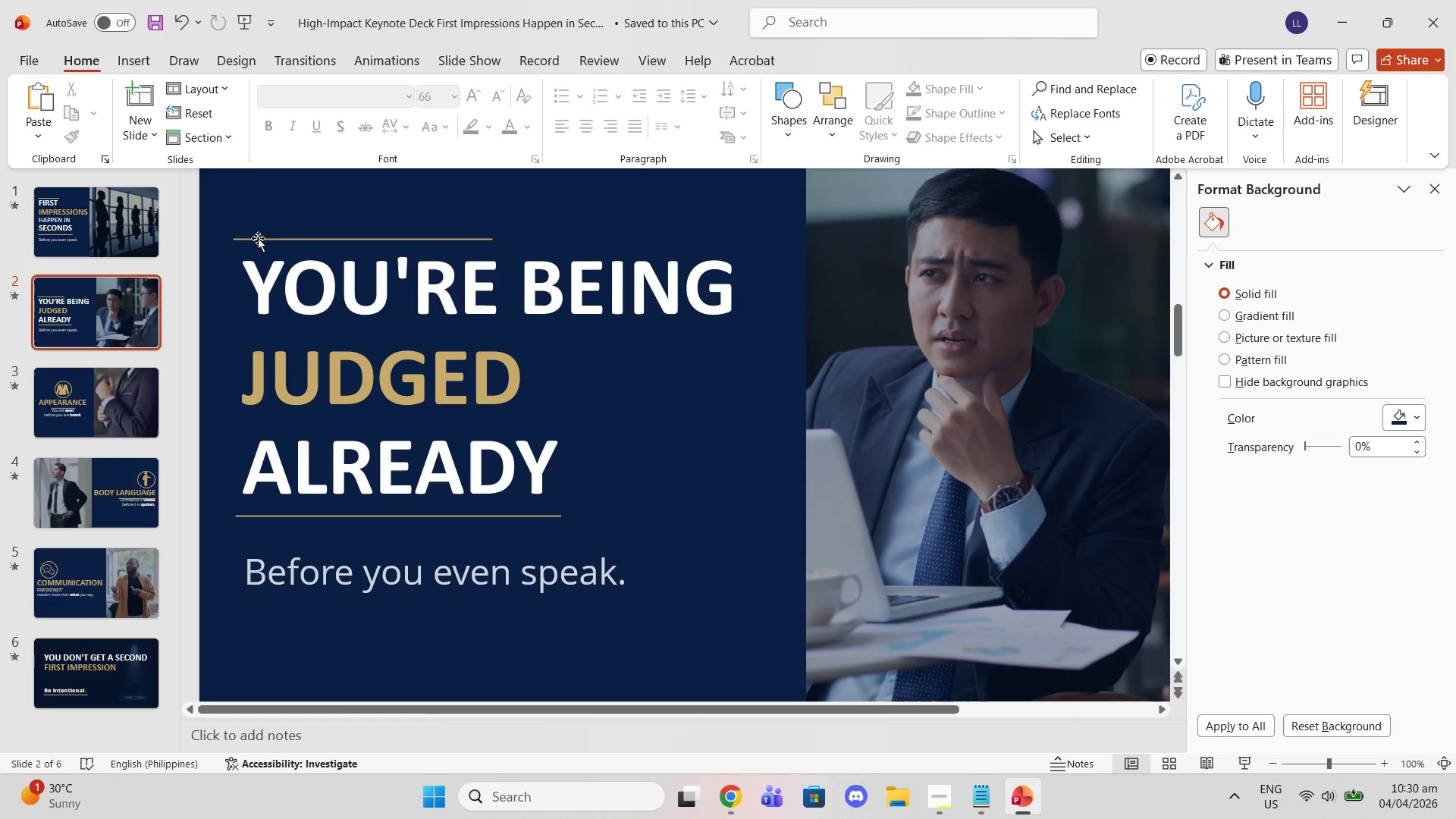 
left_click([241, 234])
 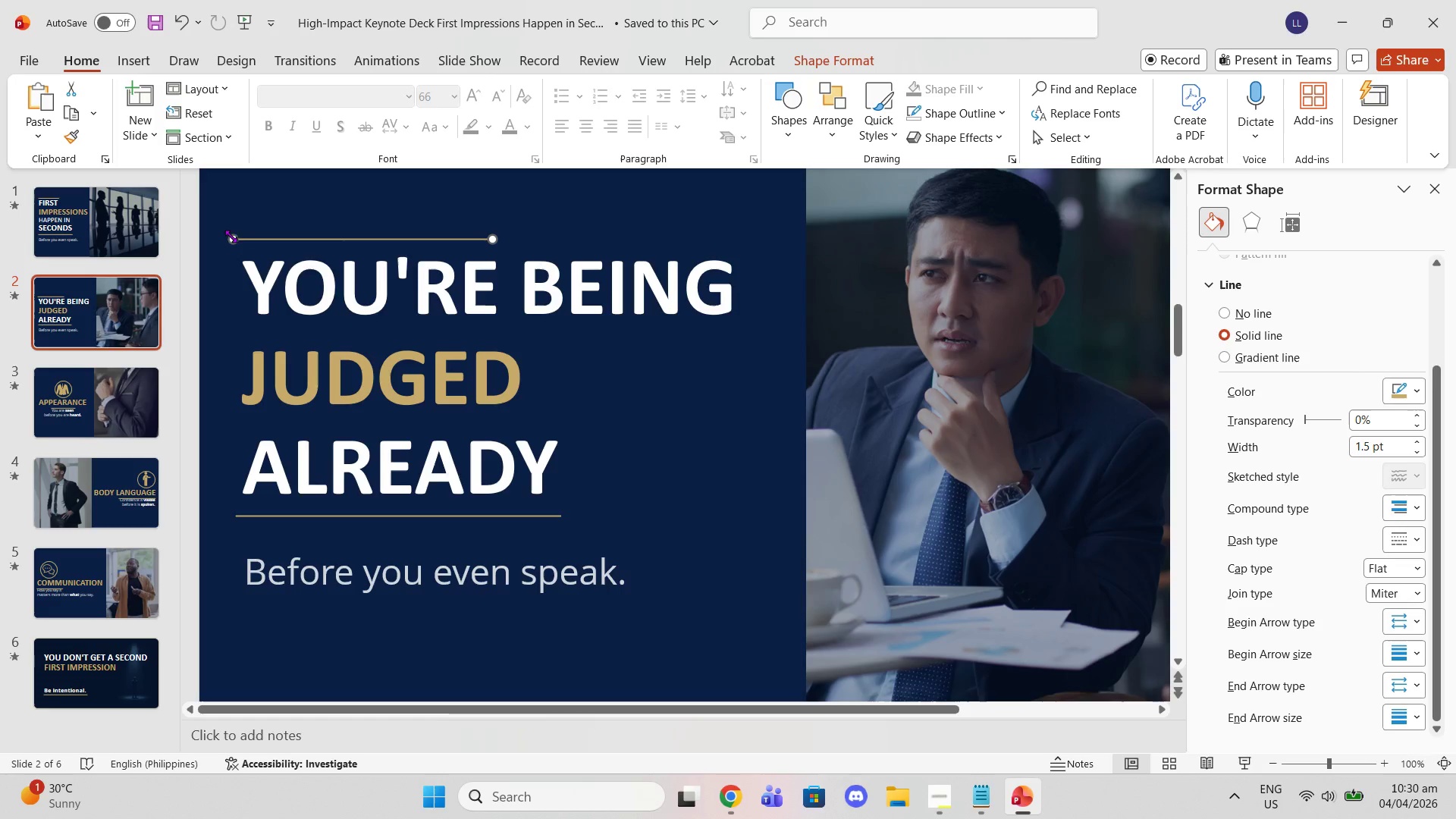 
left_click_drag(start_coordinate=[231, 236], to_coordinate=[238, 235])
 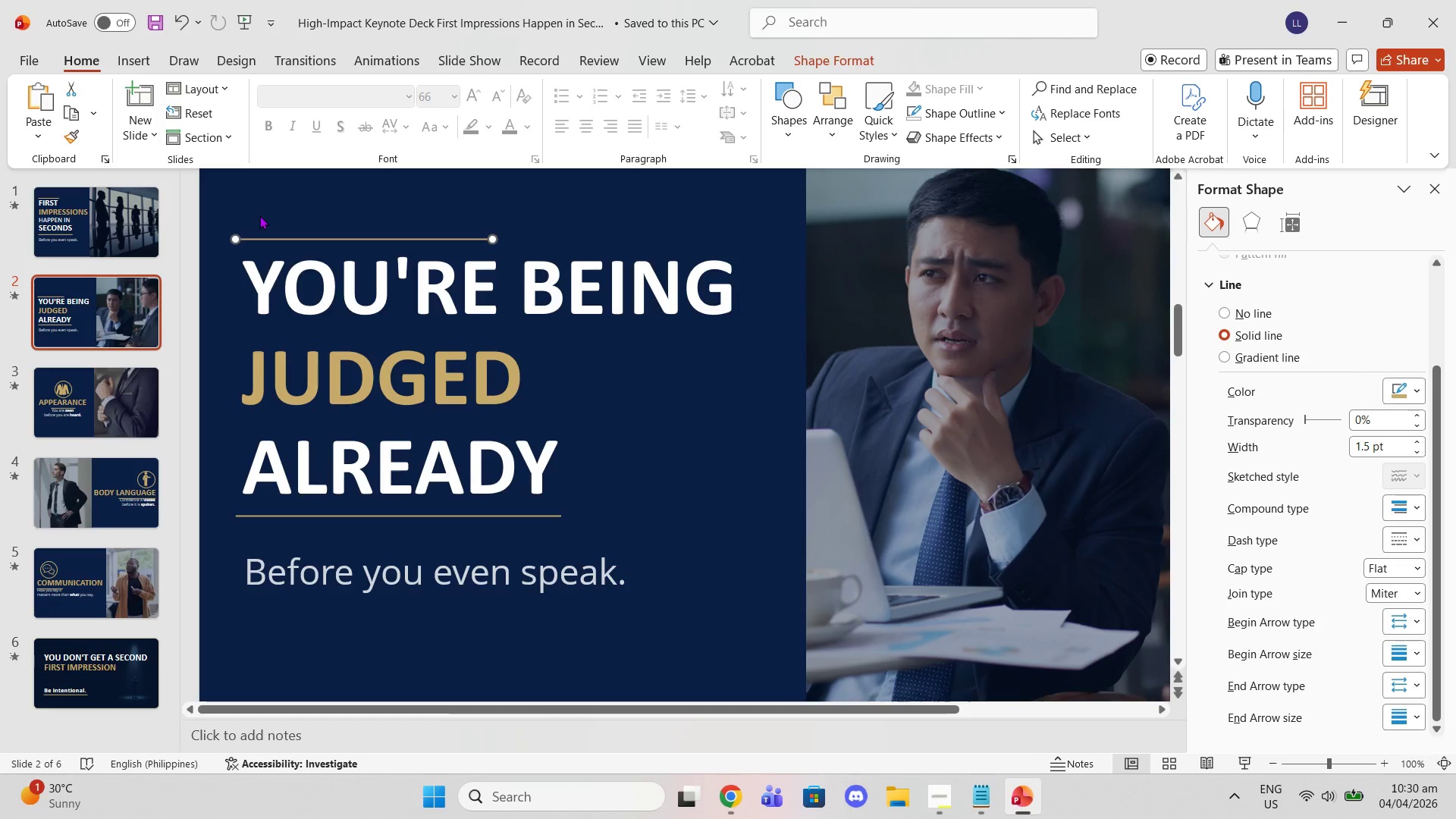 
left_click([259, 215])
 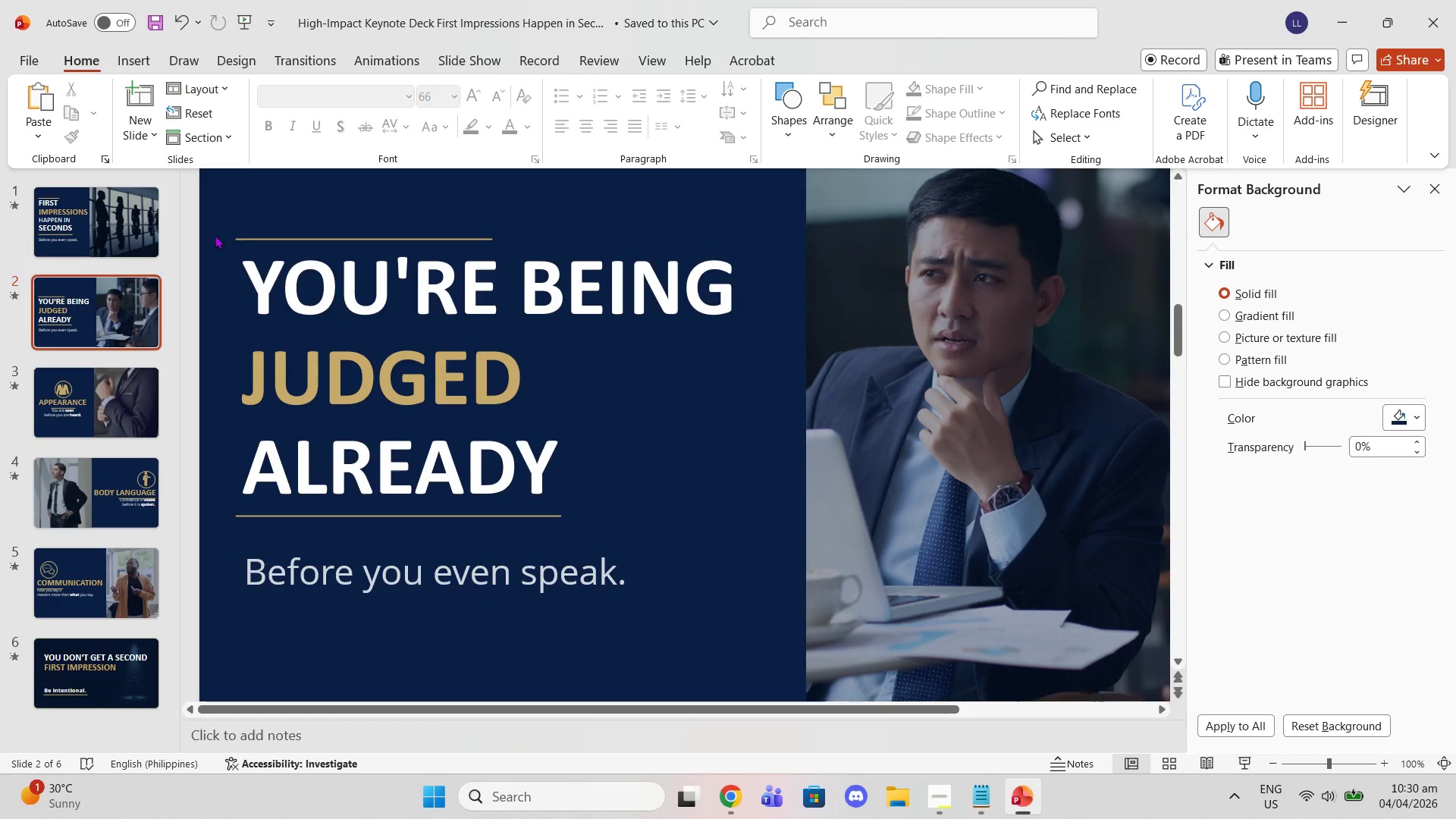 
left_click([131, 245])
 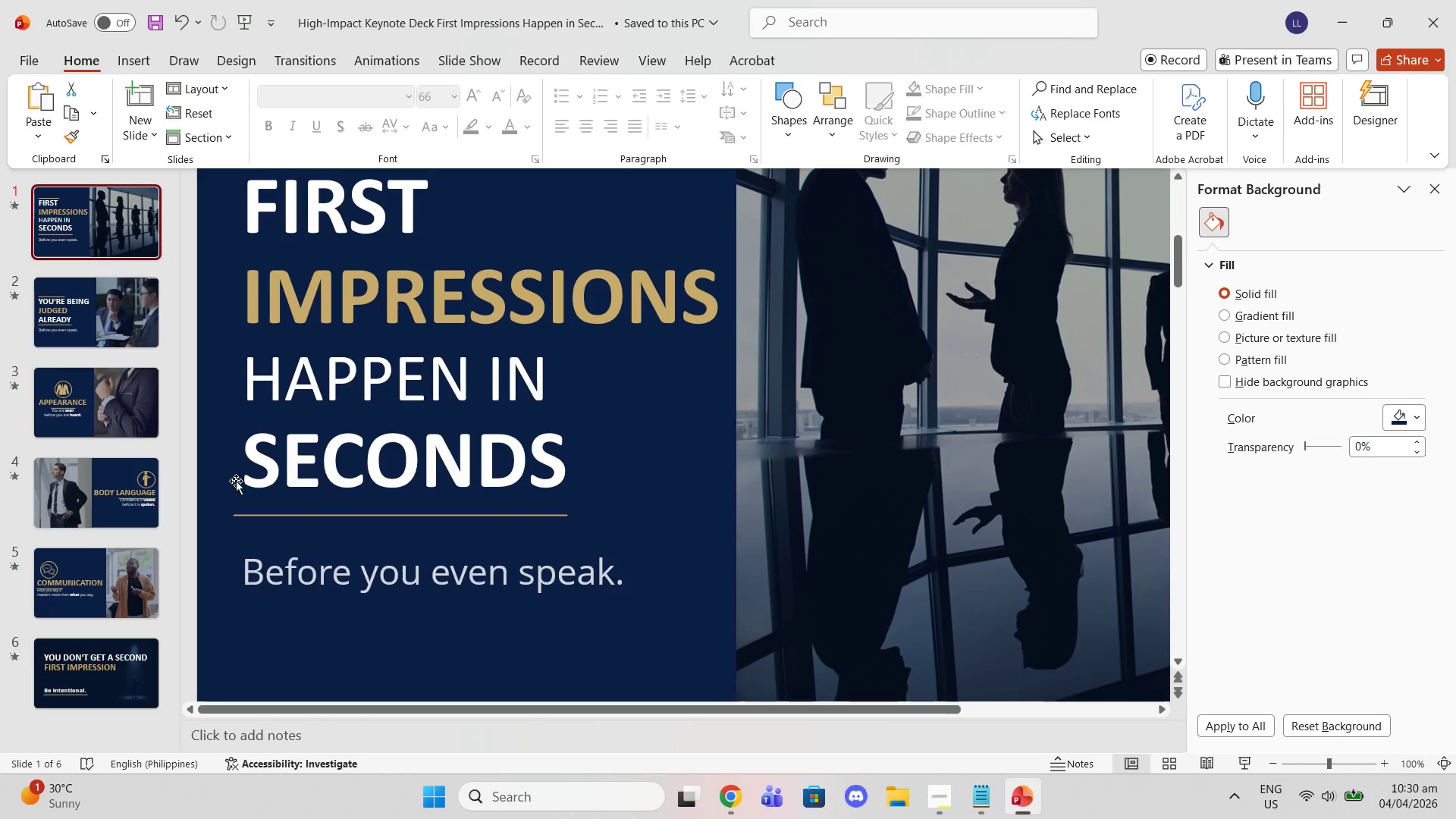 
left_click([242, 513])
 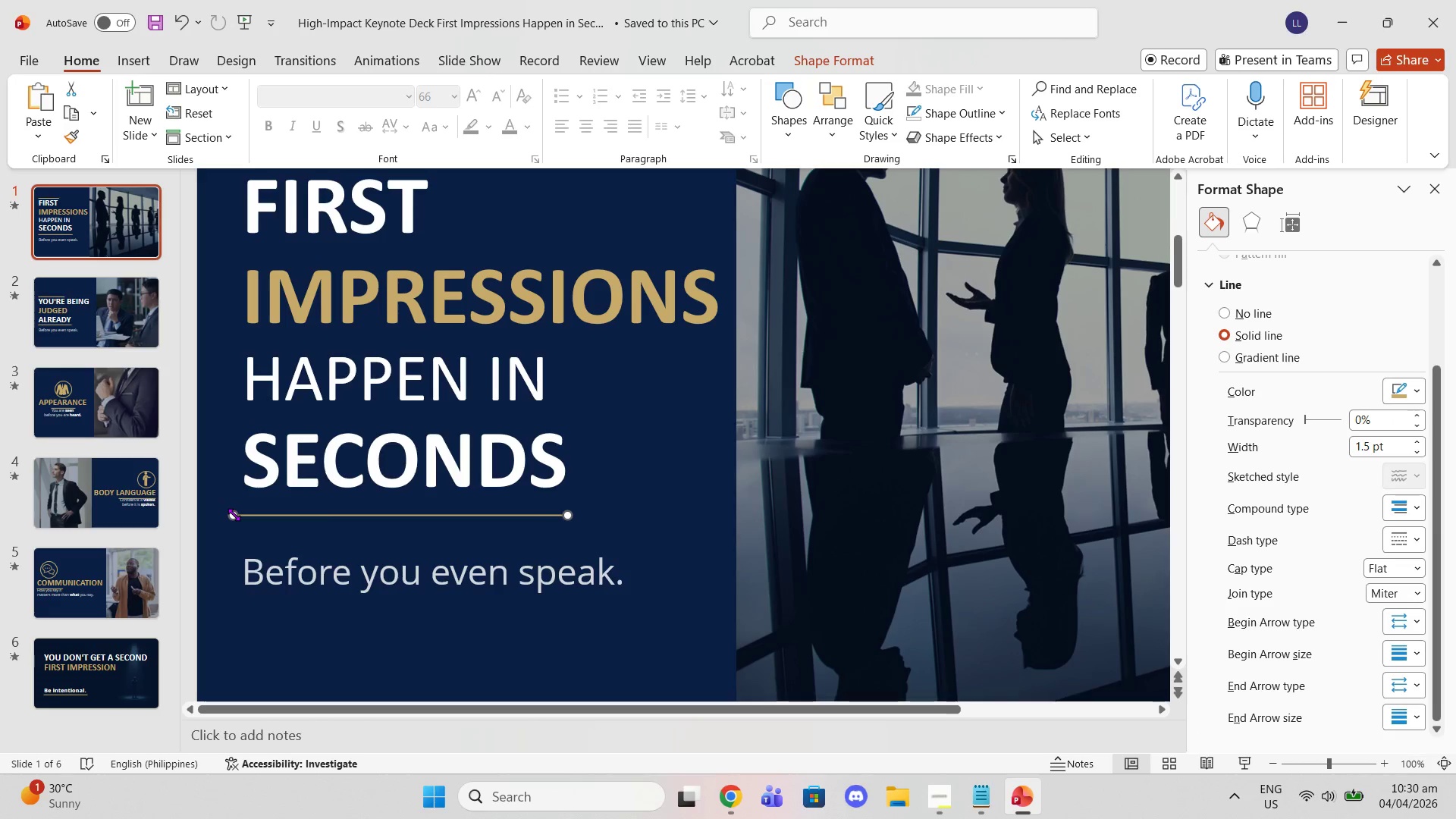 
left_click_drag(start_coordinate=[232, 514], to_coordinate=[240, 511])
 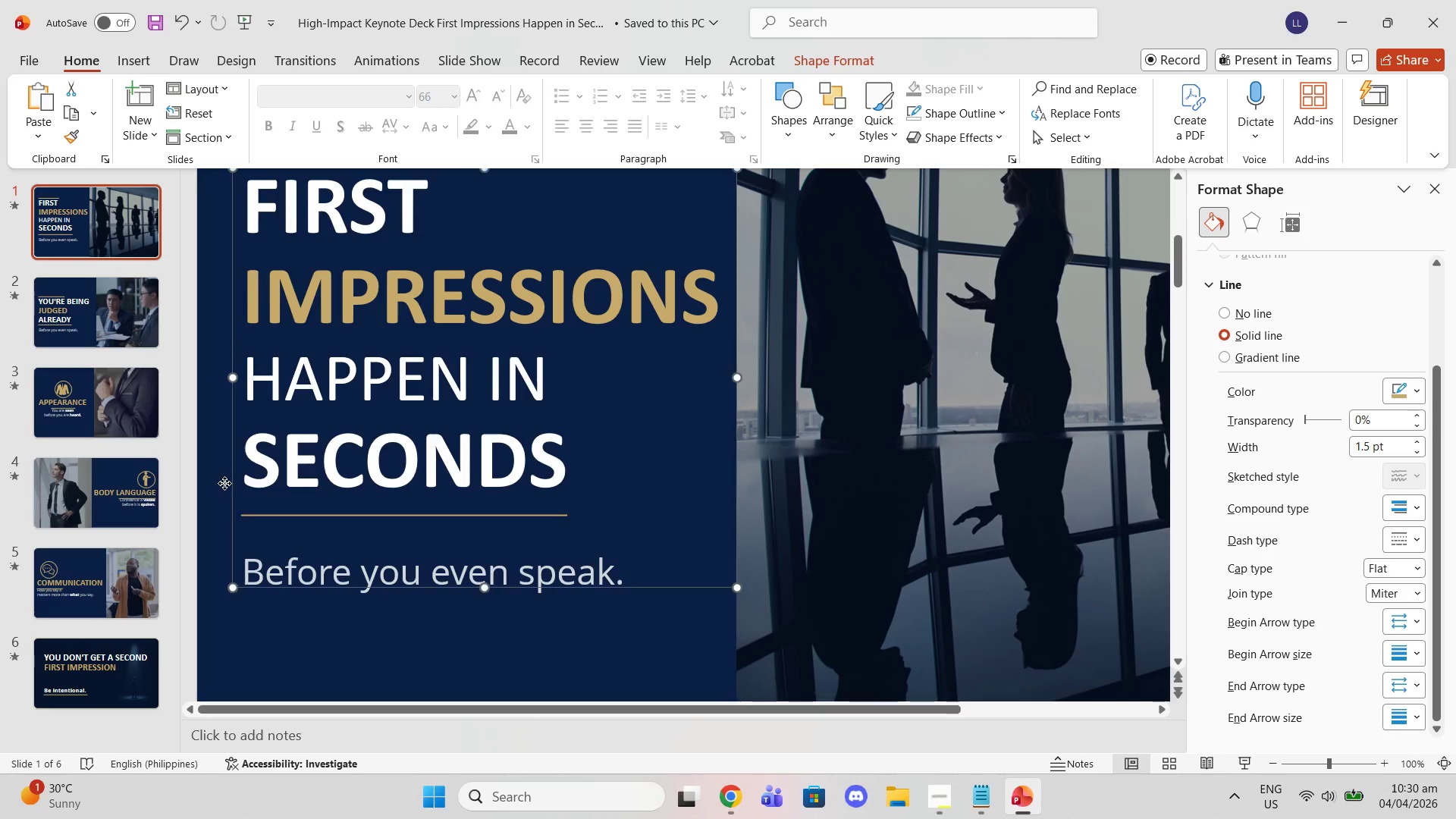 
left_click([224, 483])
 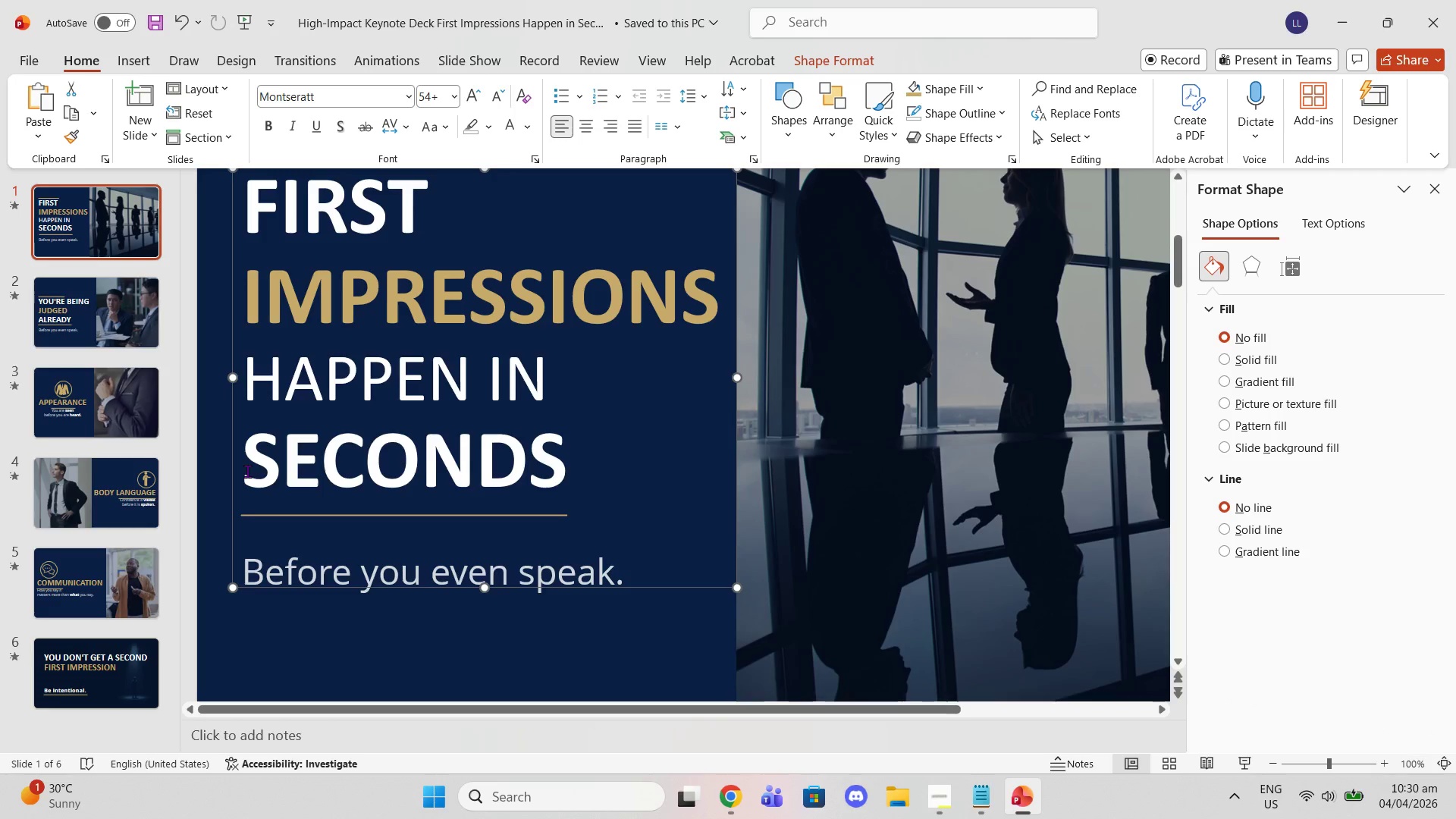 
scroll: coordinate [247, 471], scroll_direction: up, amount: 2.0
 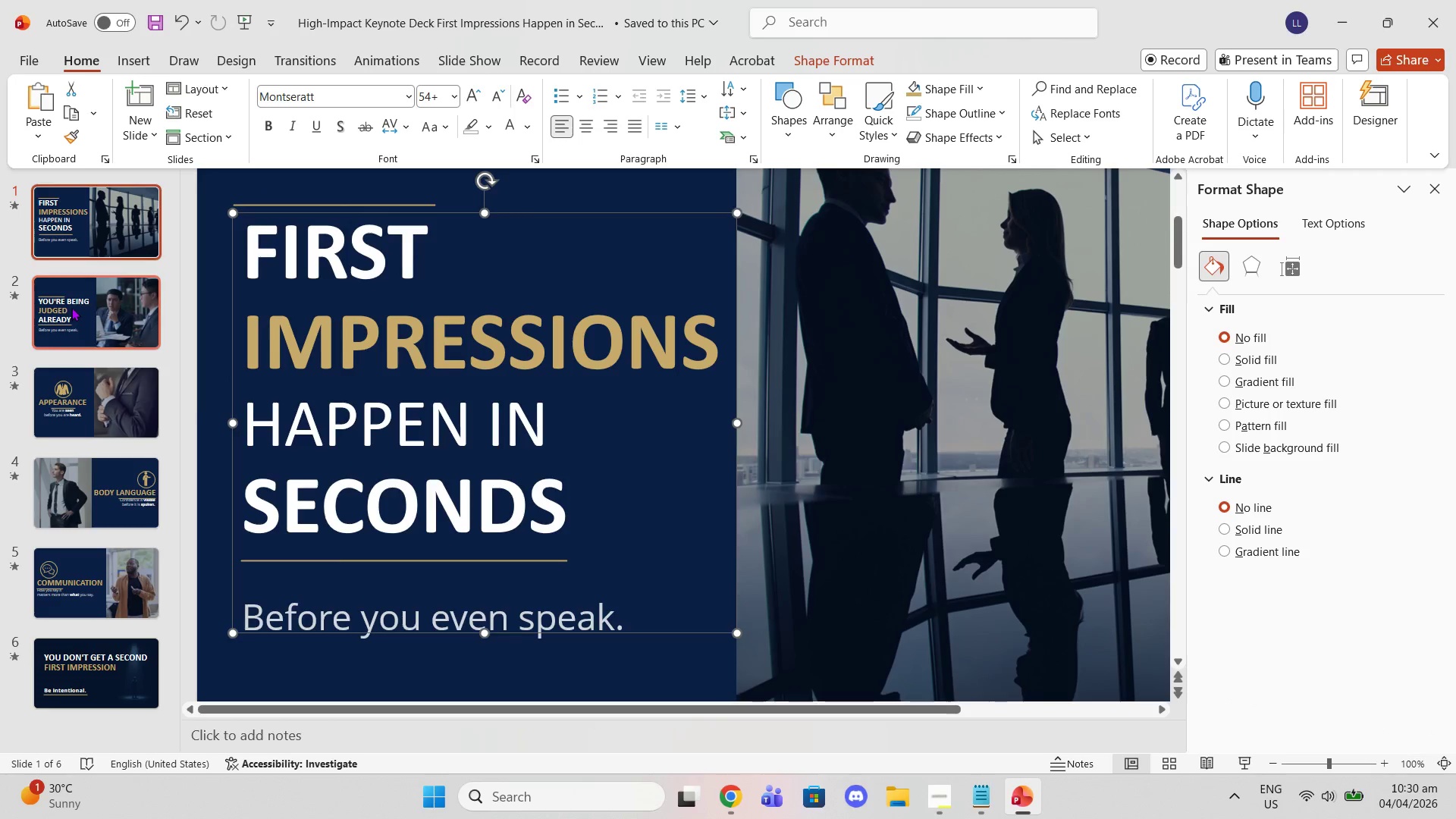 
left_click([71, 307])
 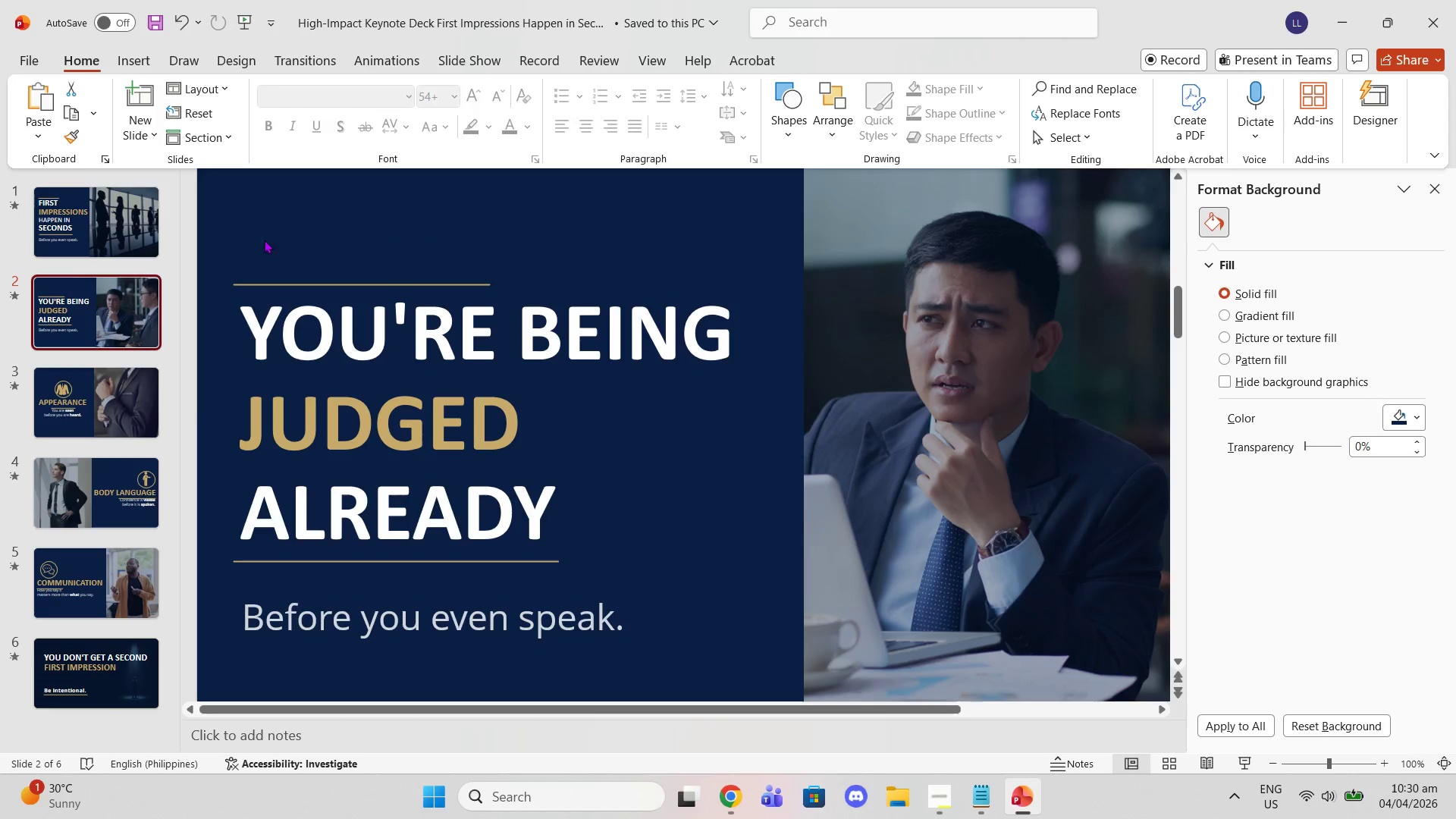 
left_click([279, 378])
 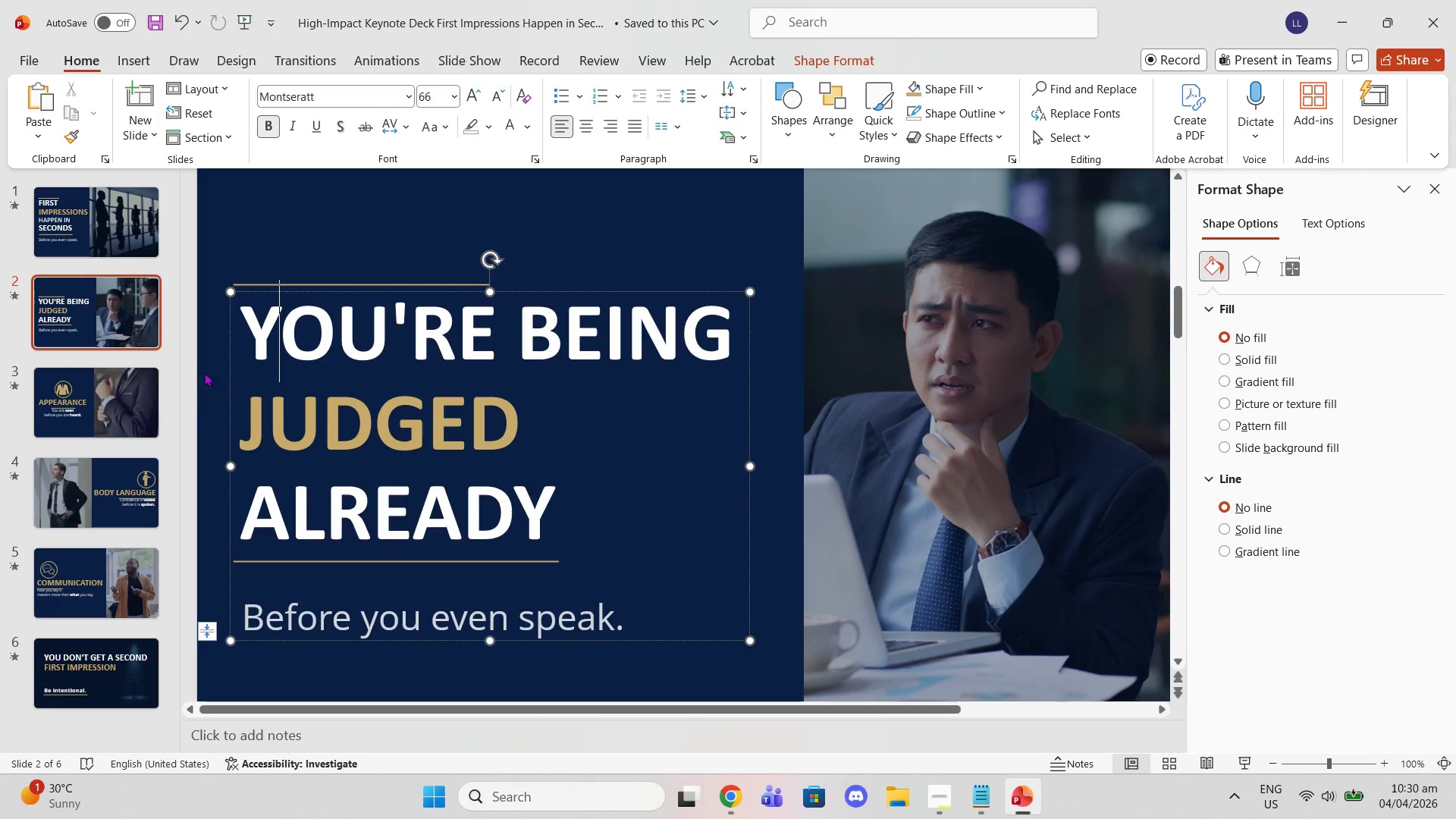 
left_click([142, 356])
 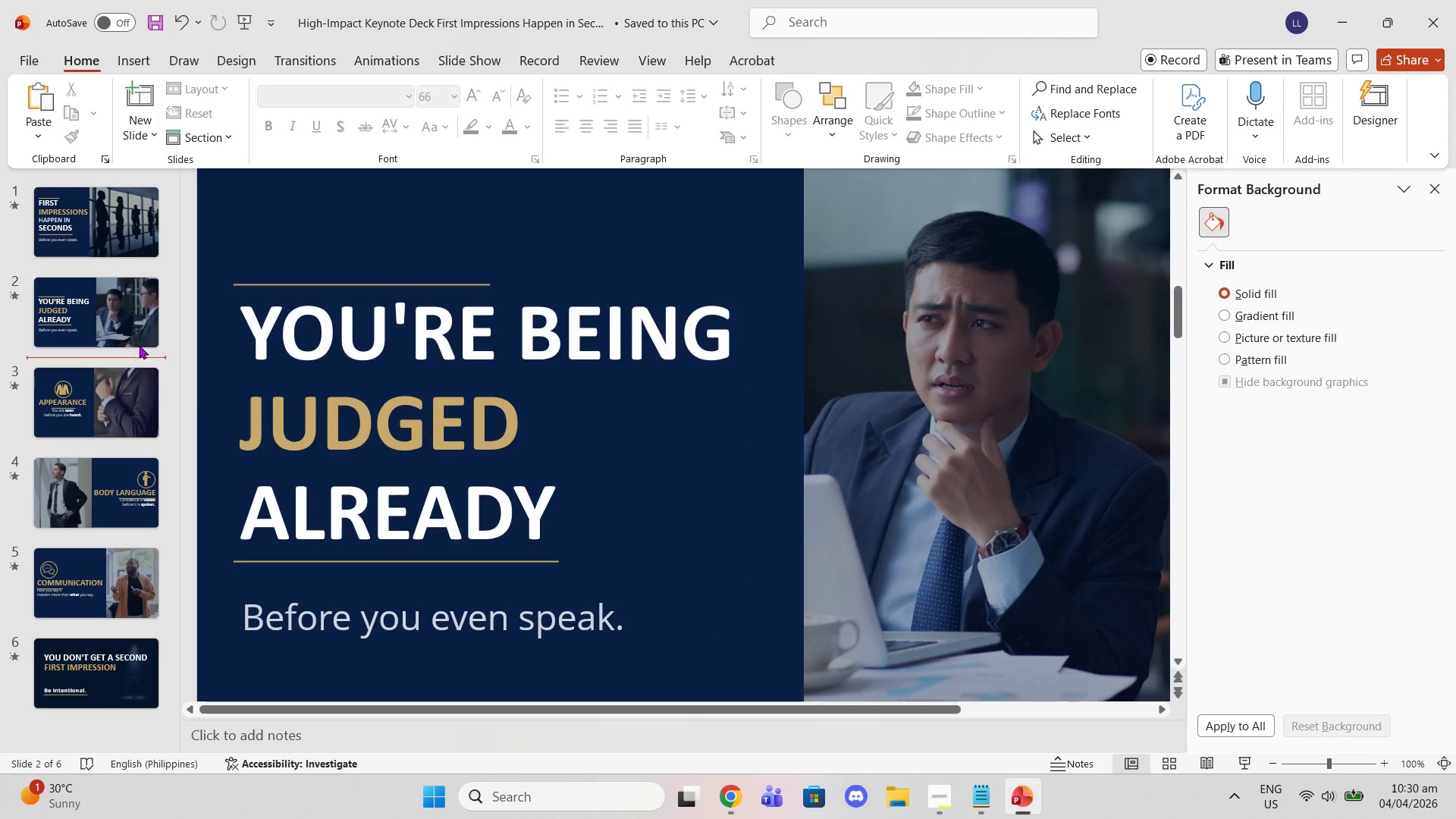 
left_click([134, 323])
 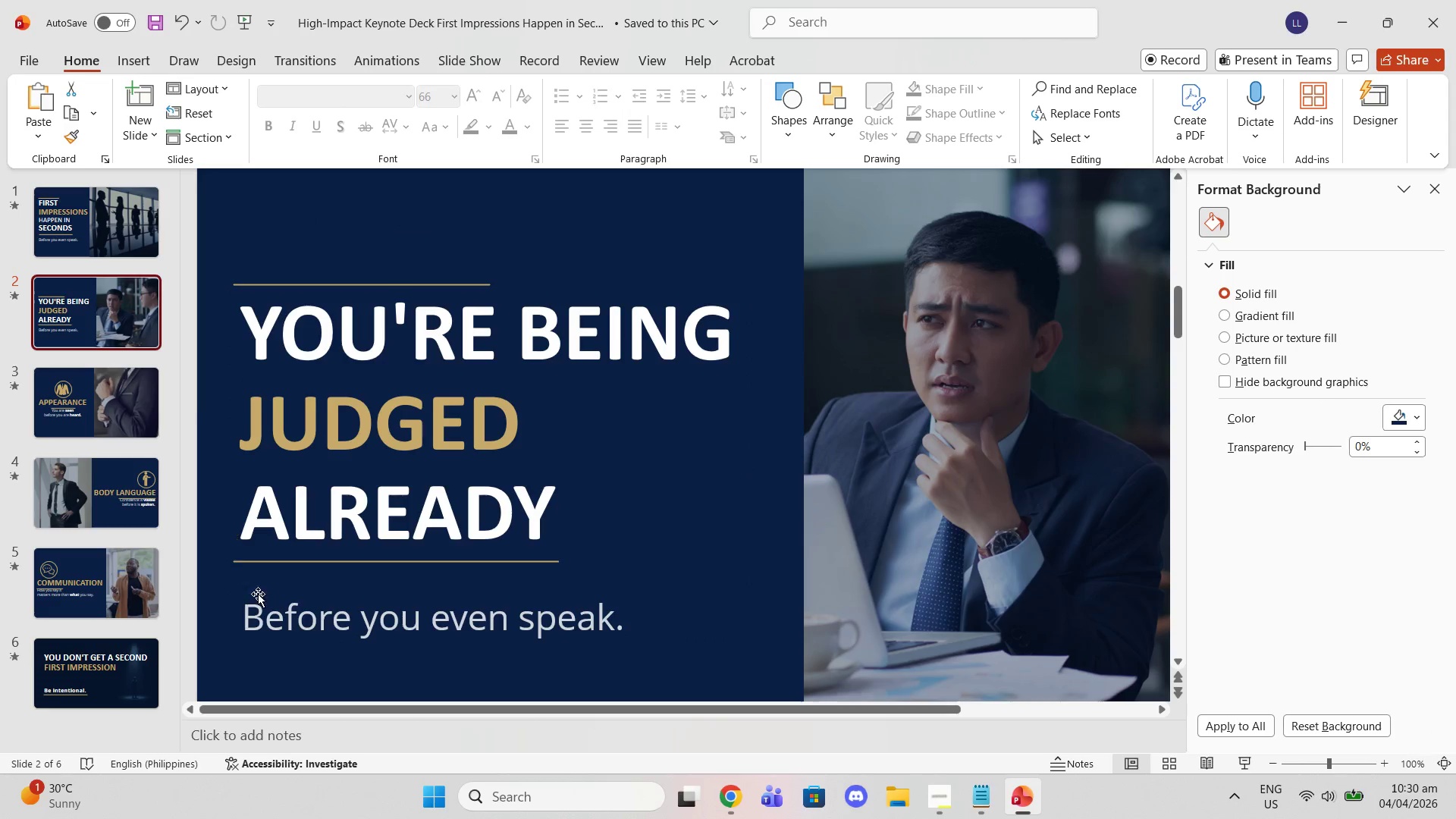 
left_click([253, 548])
 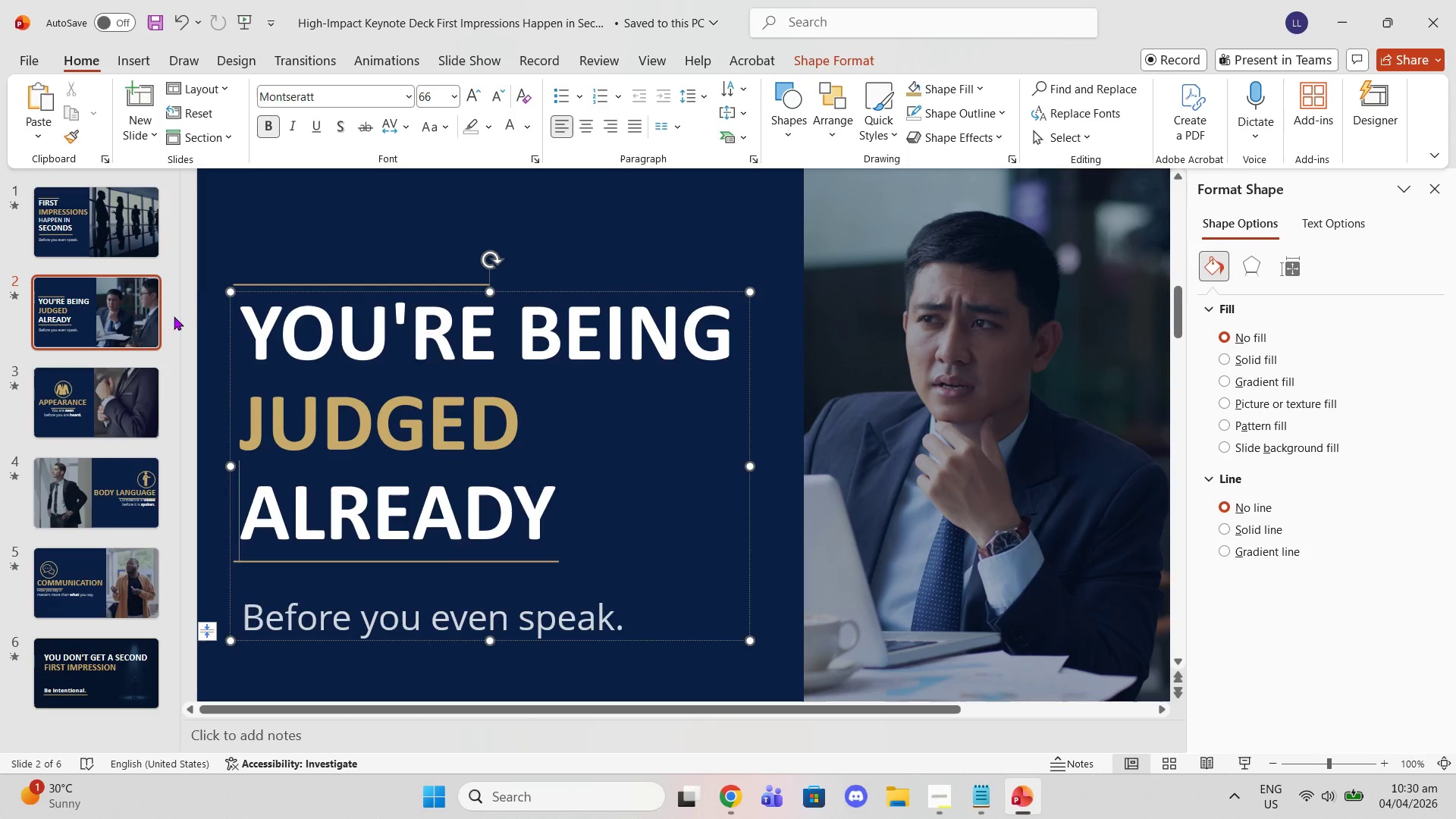 
left_click([256, 286])
 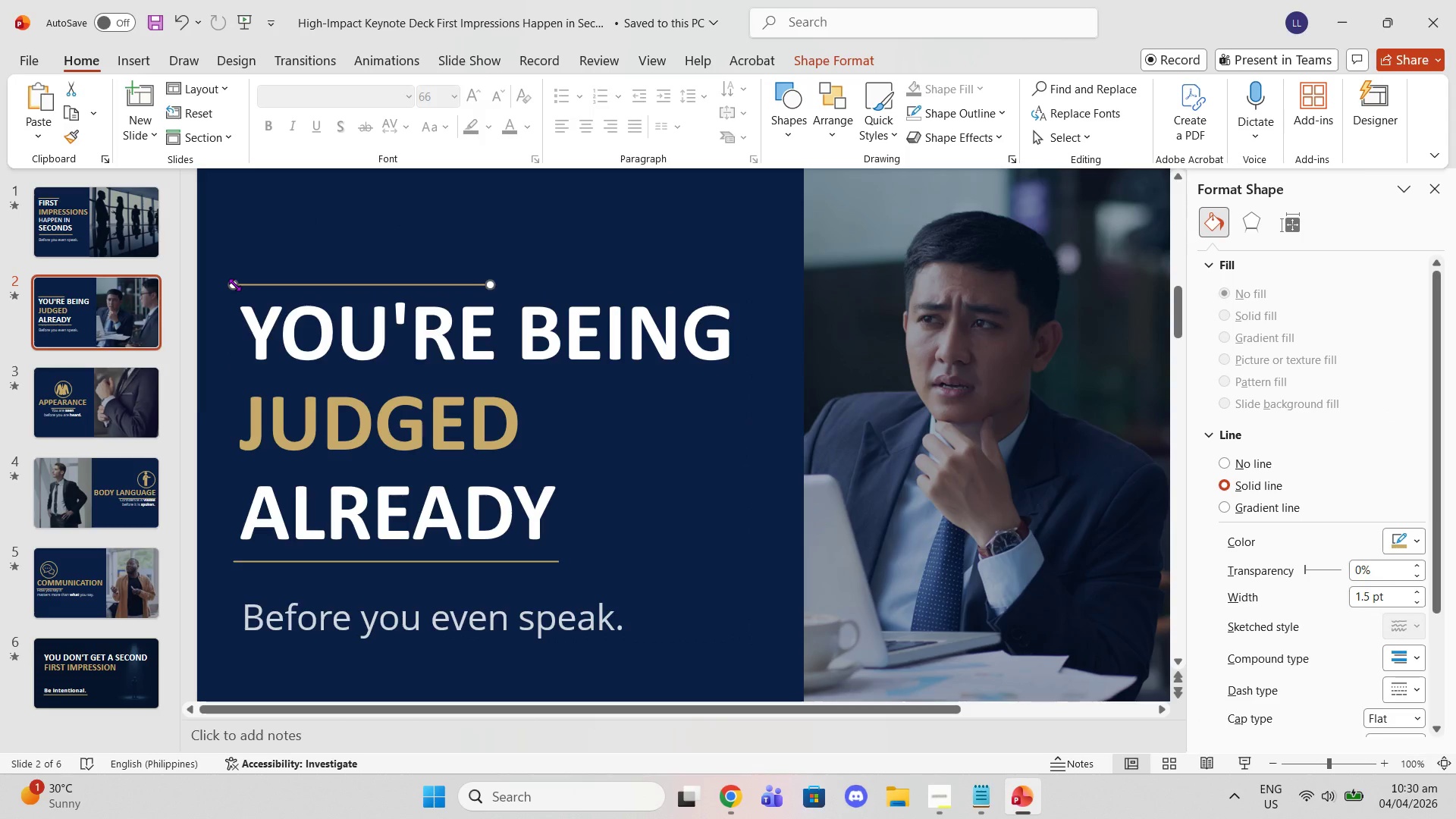 
left_click_drag(start_coordinate=[234, 284], to_coordinate=[225, 284])
 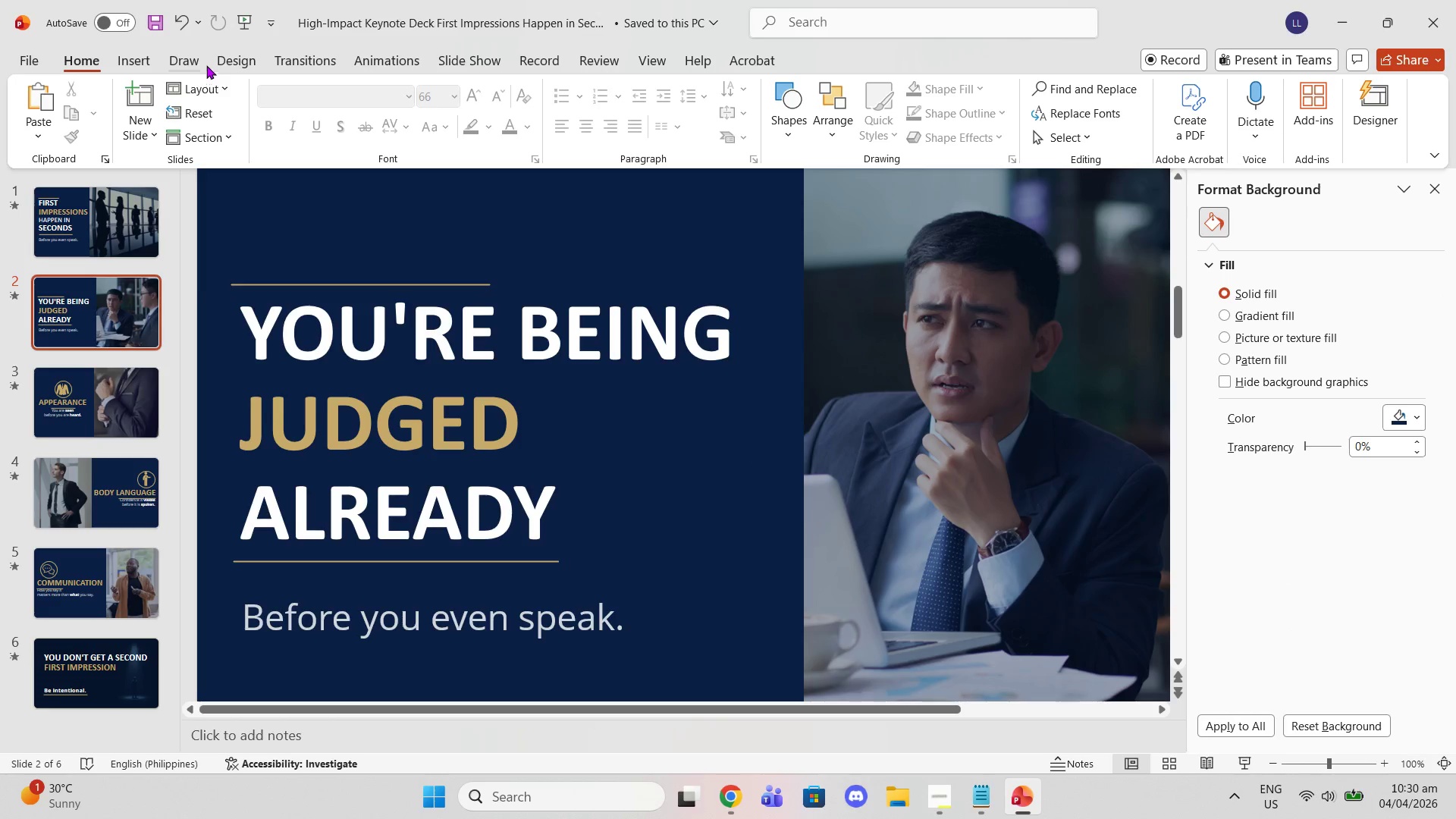 
left_click([634, 59])
 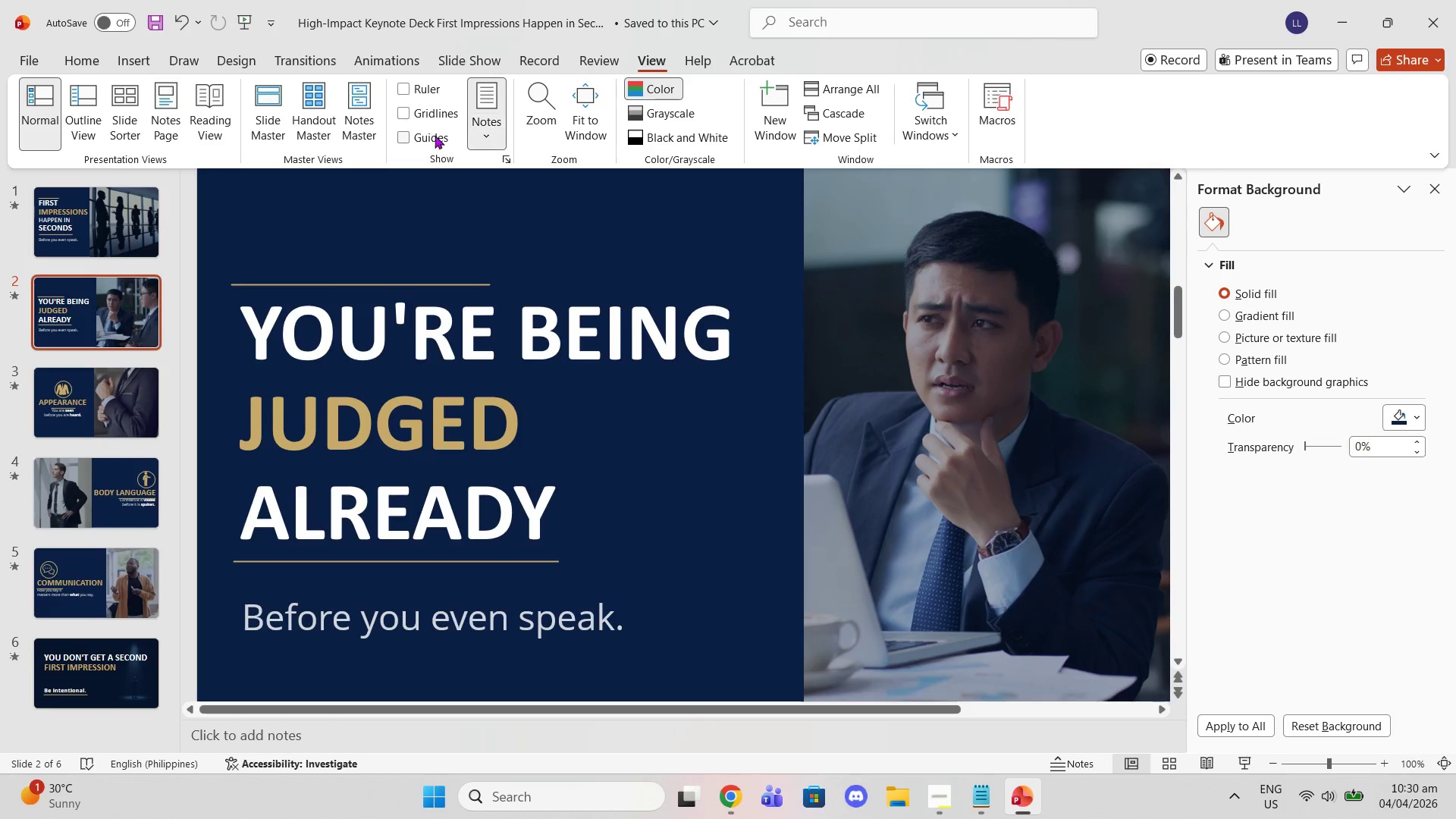 
left_click([430, 113])
 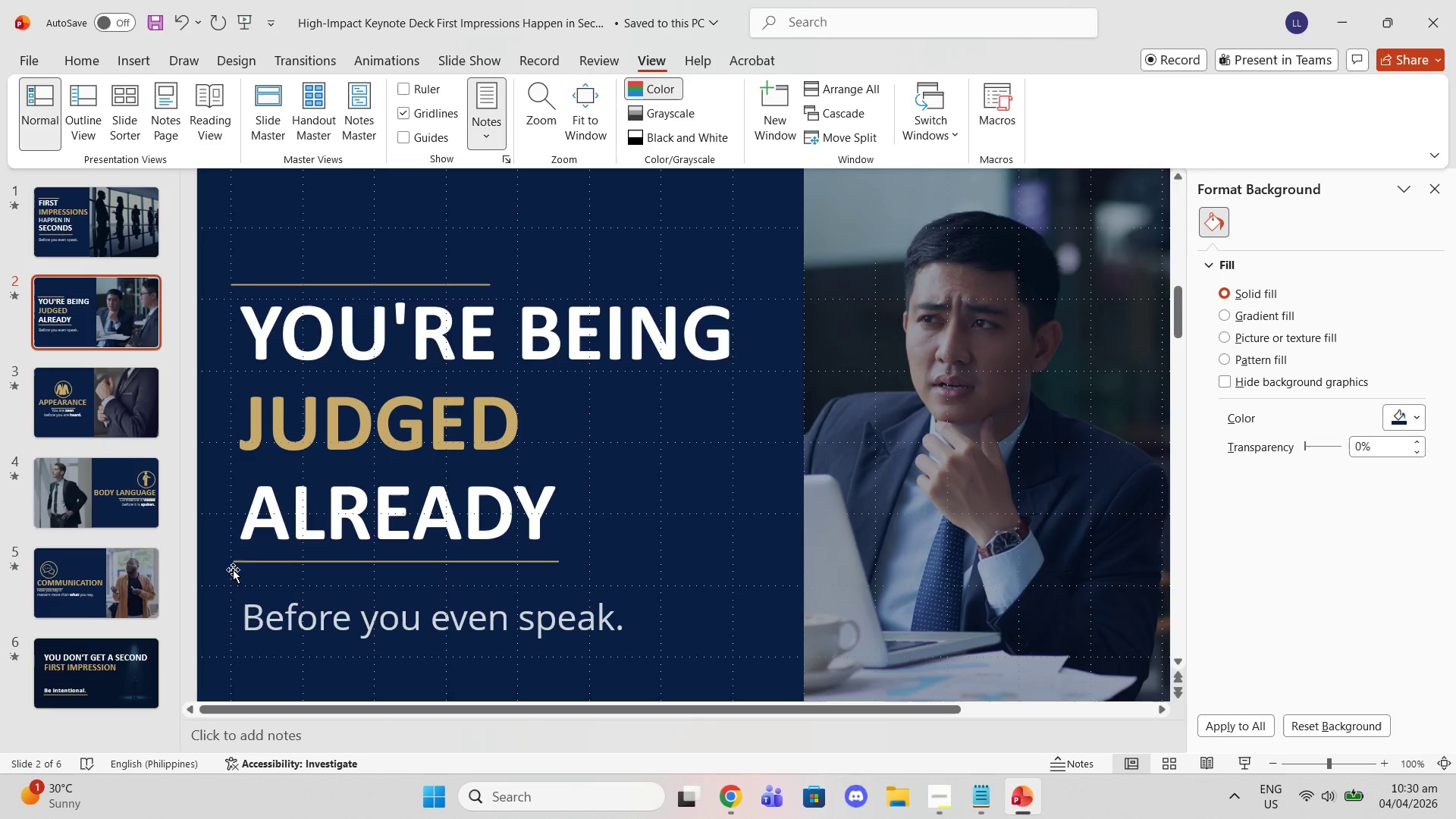 
left_click([243, 558])
 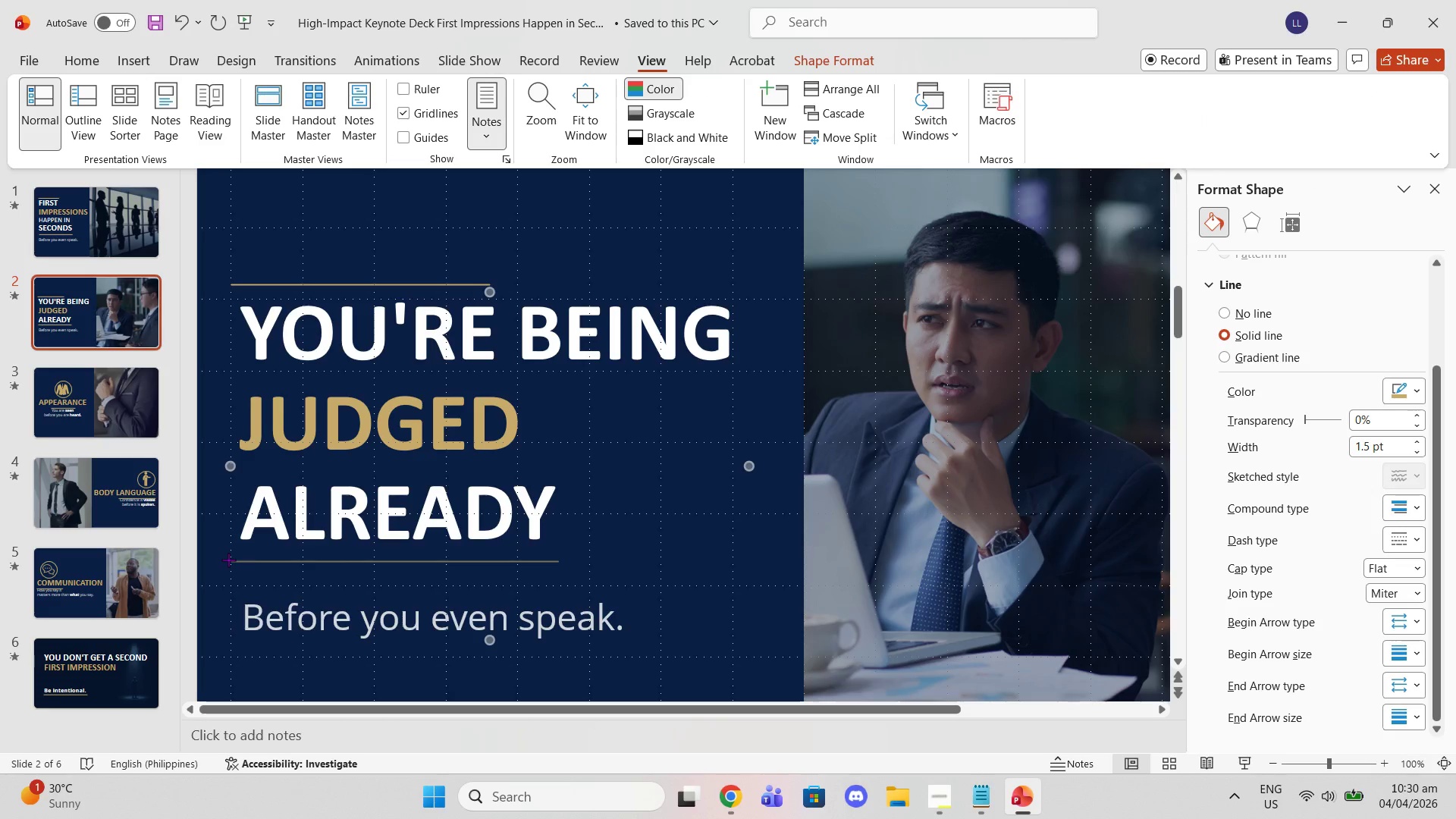 
left_click([218, 537])
 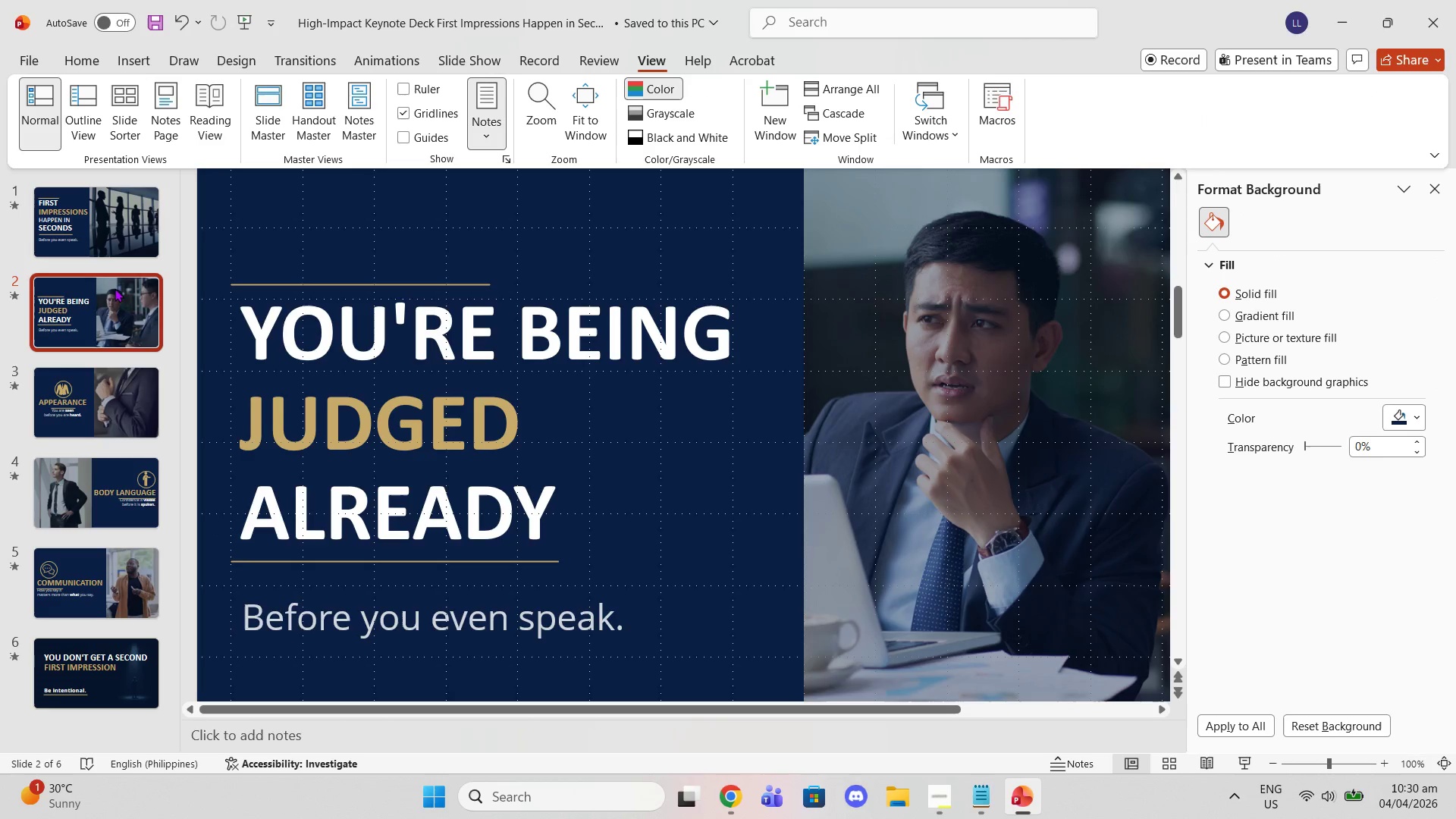 
left_click([105, 240])
 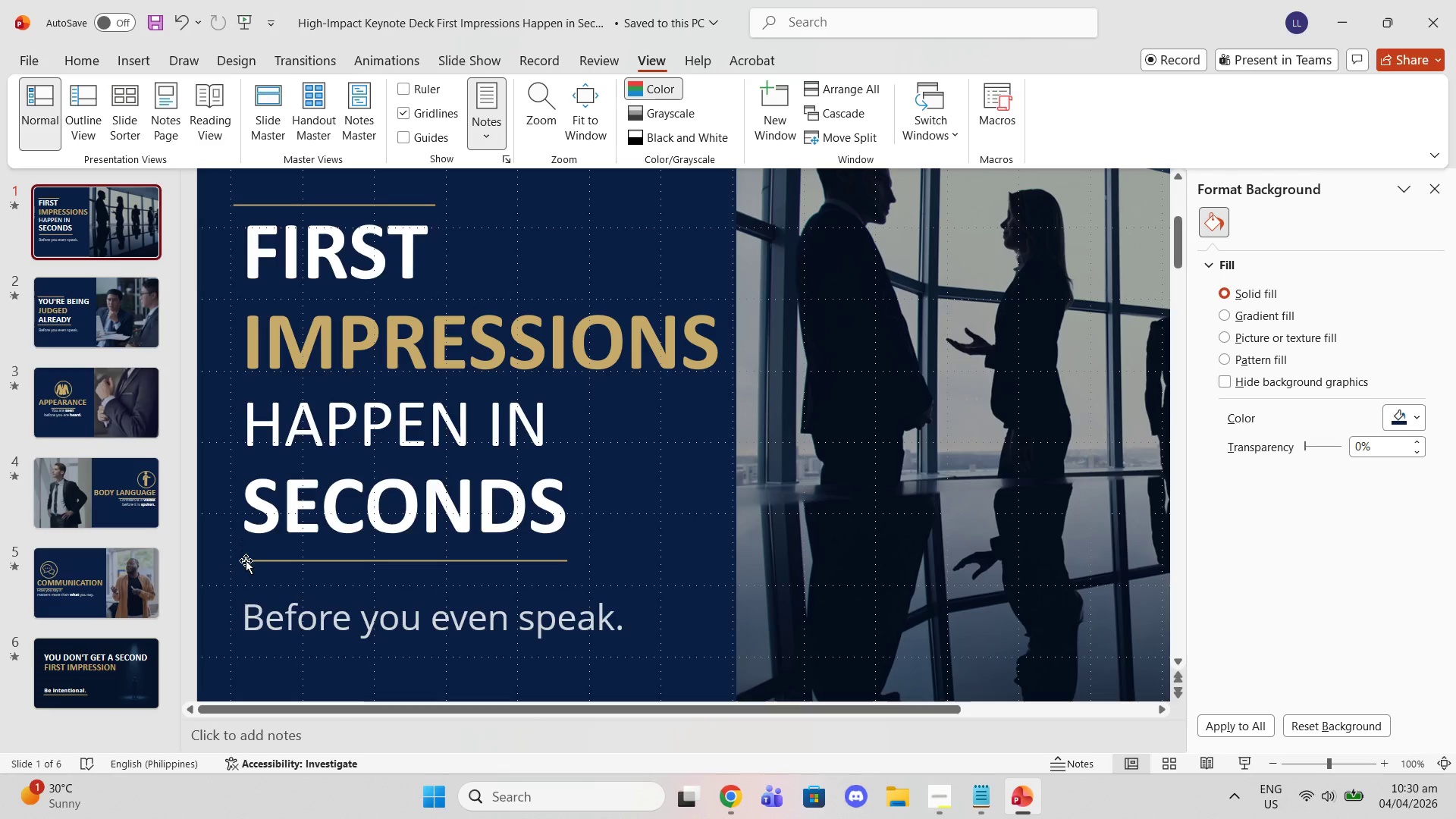 
left_click([244, 556])
 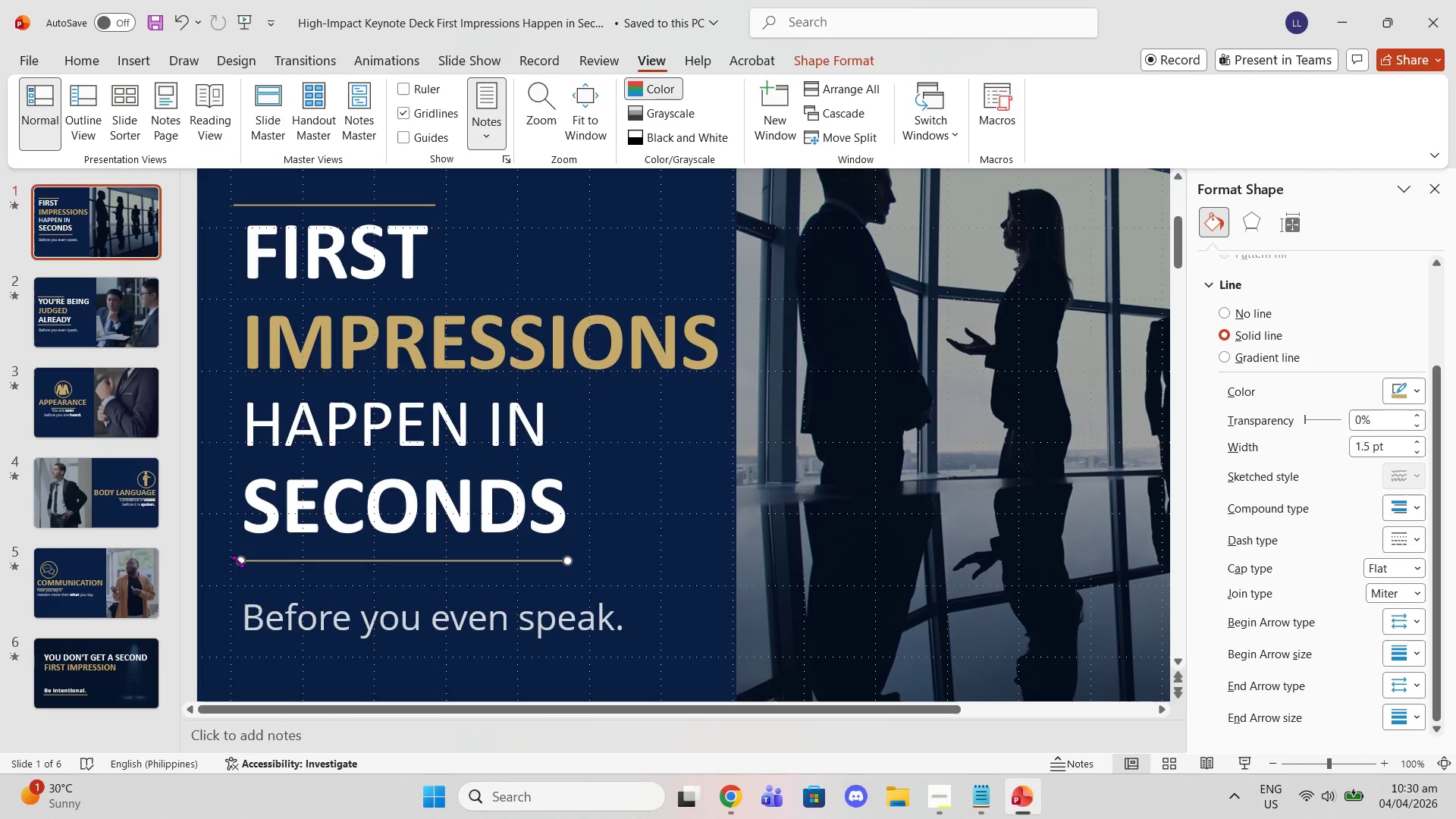 
left_click_drag(start_coordinate=[238, 560], to_coordinate=[228, 555])
 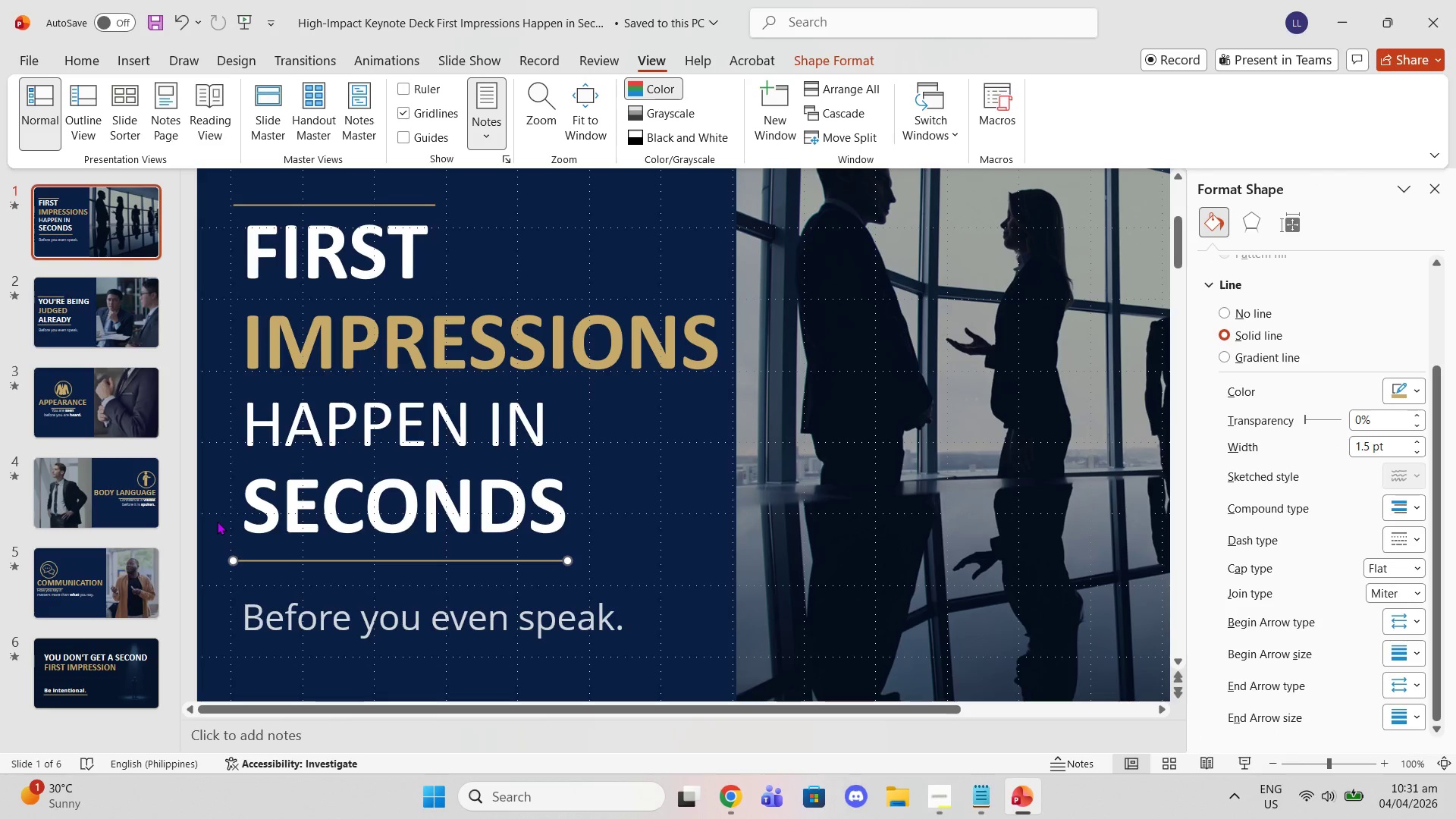 
left_click([217, 521])
 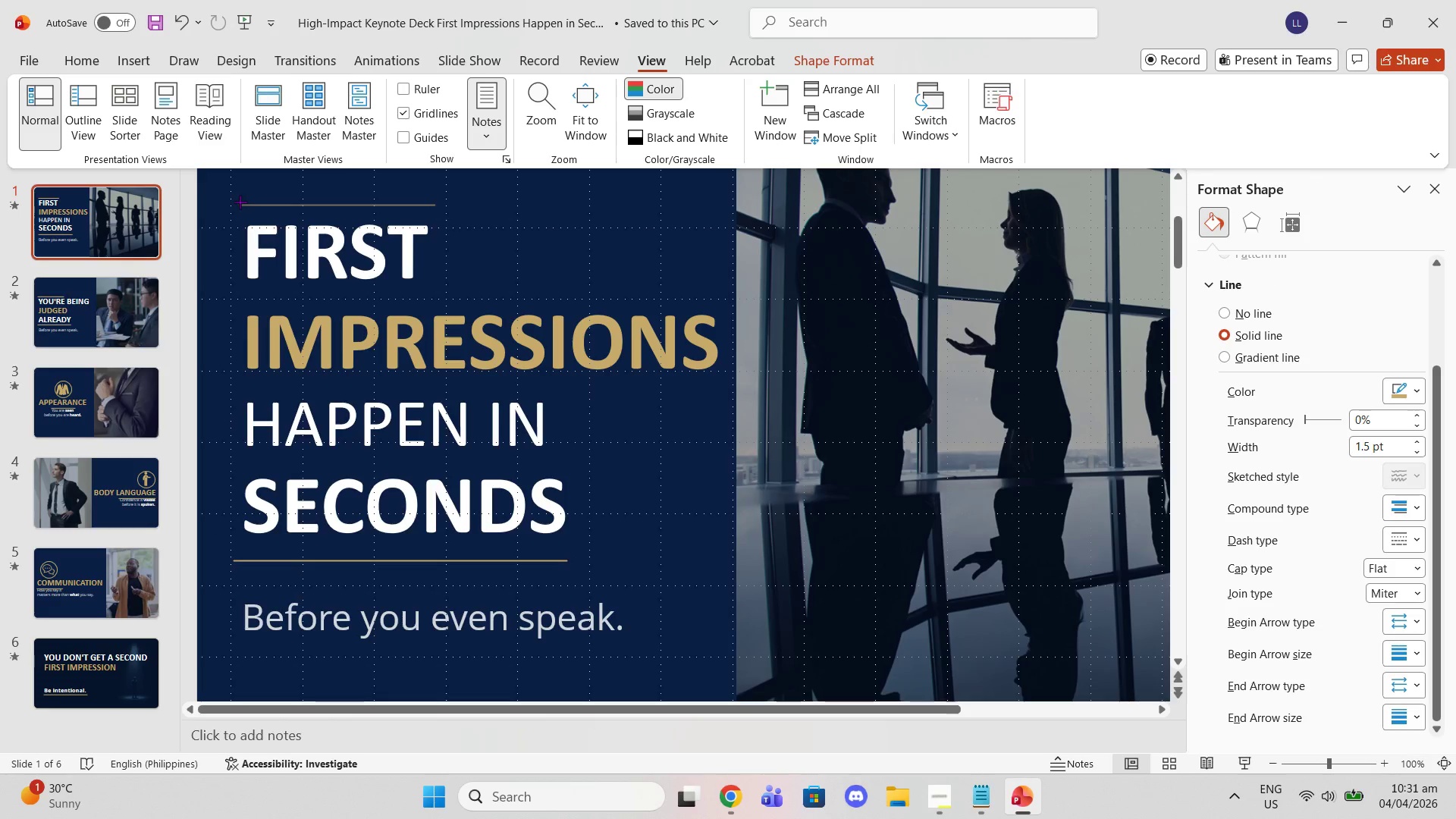 
left_click([237, 185])
 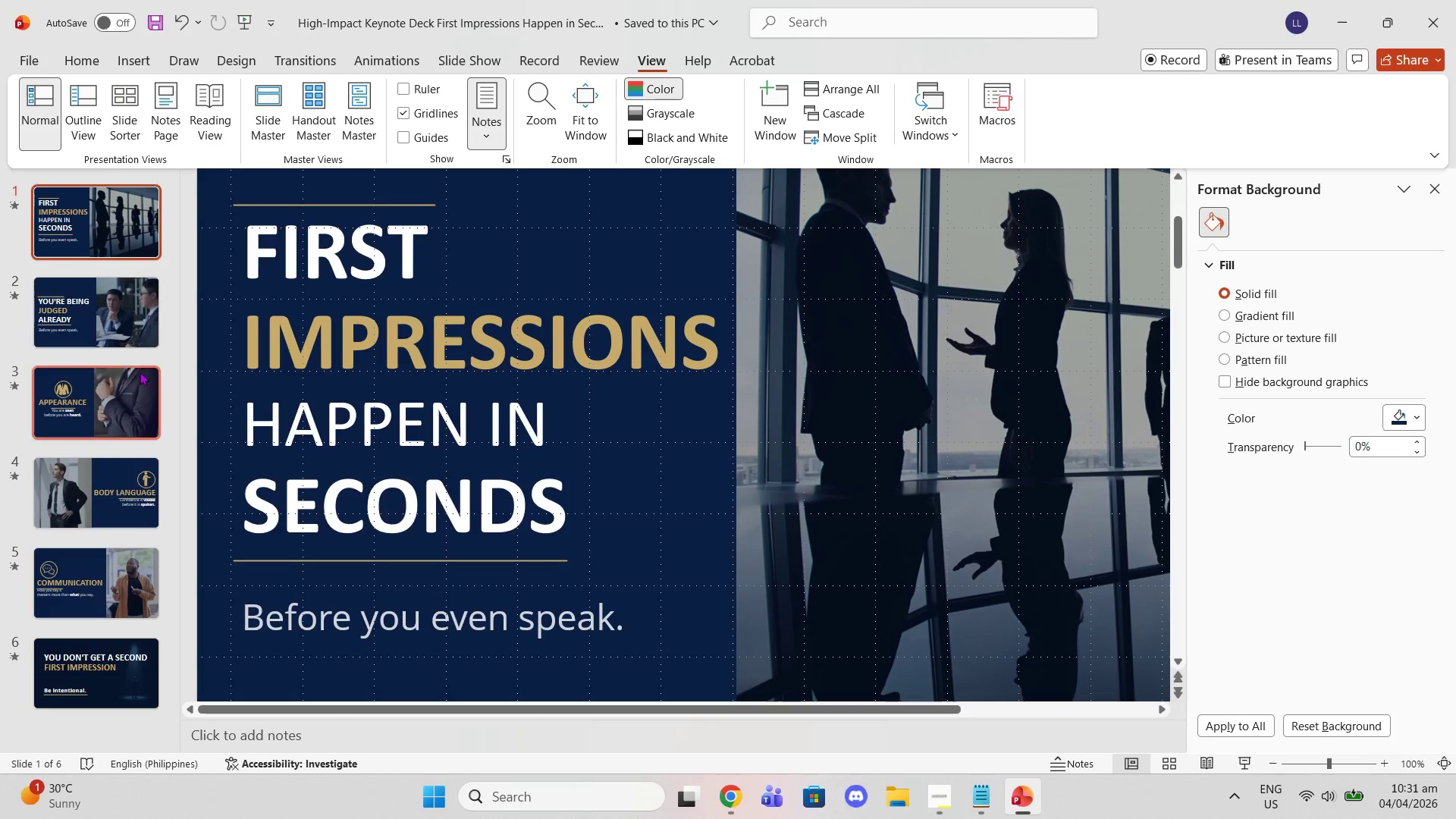 
left_click([139, 328])
 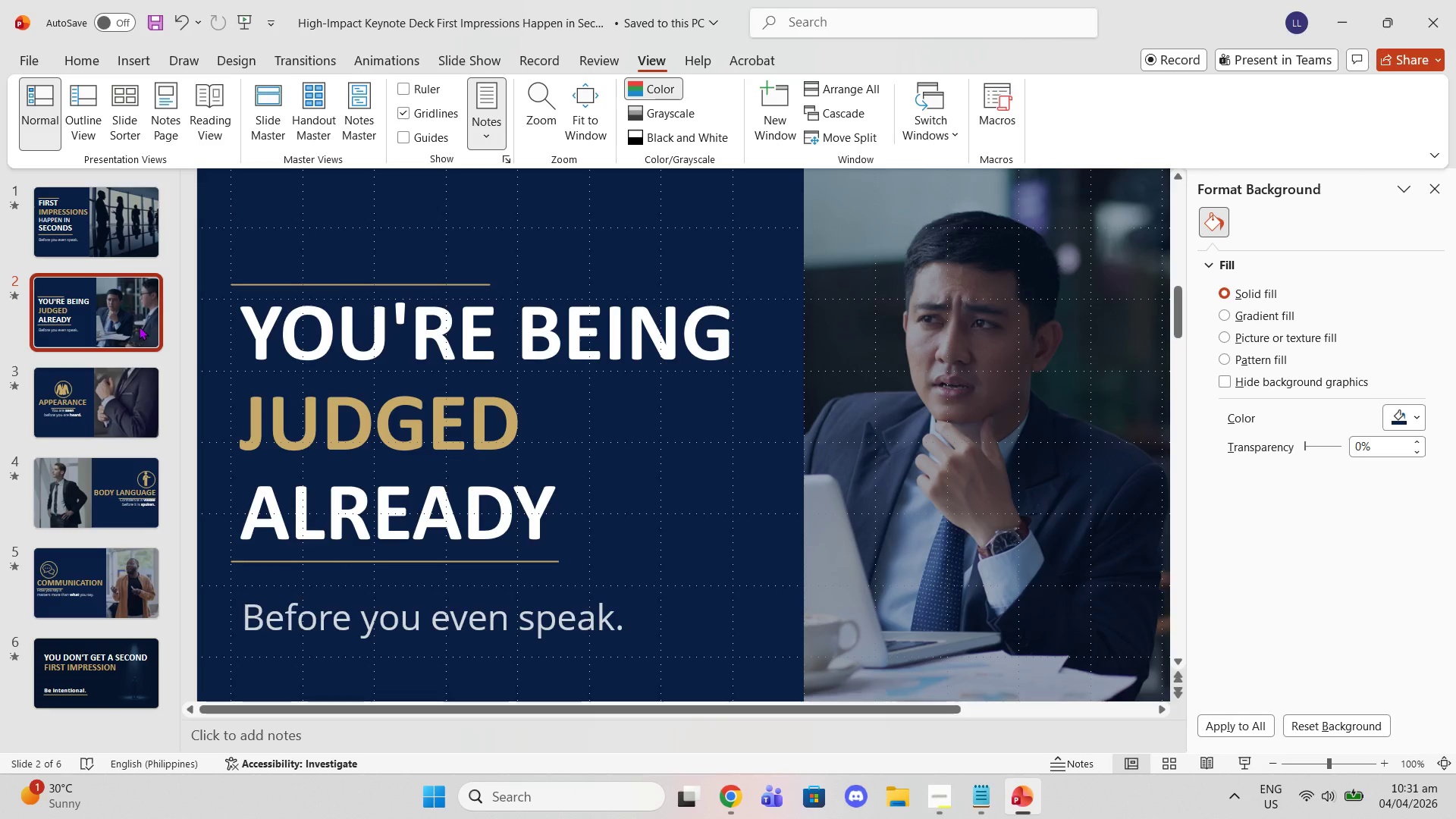 
left_click([136, 233])
 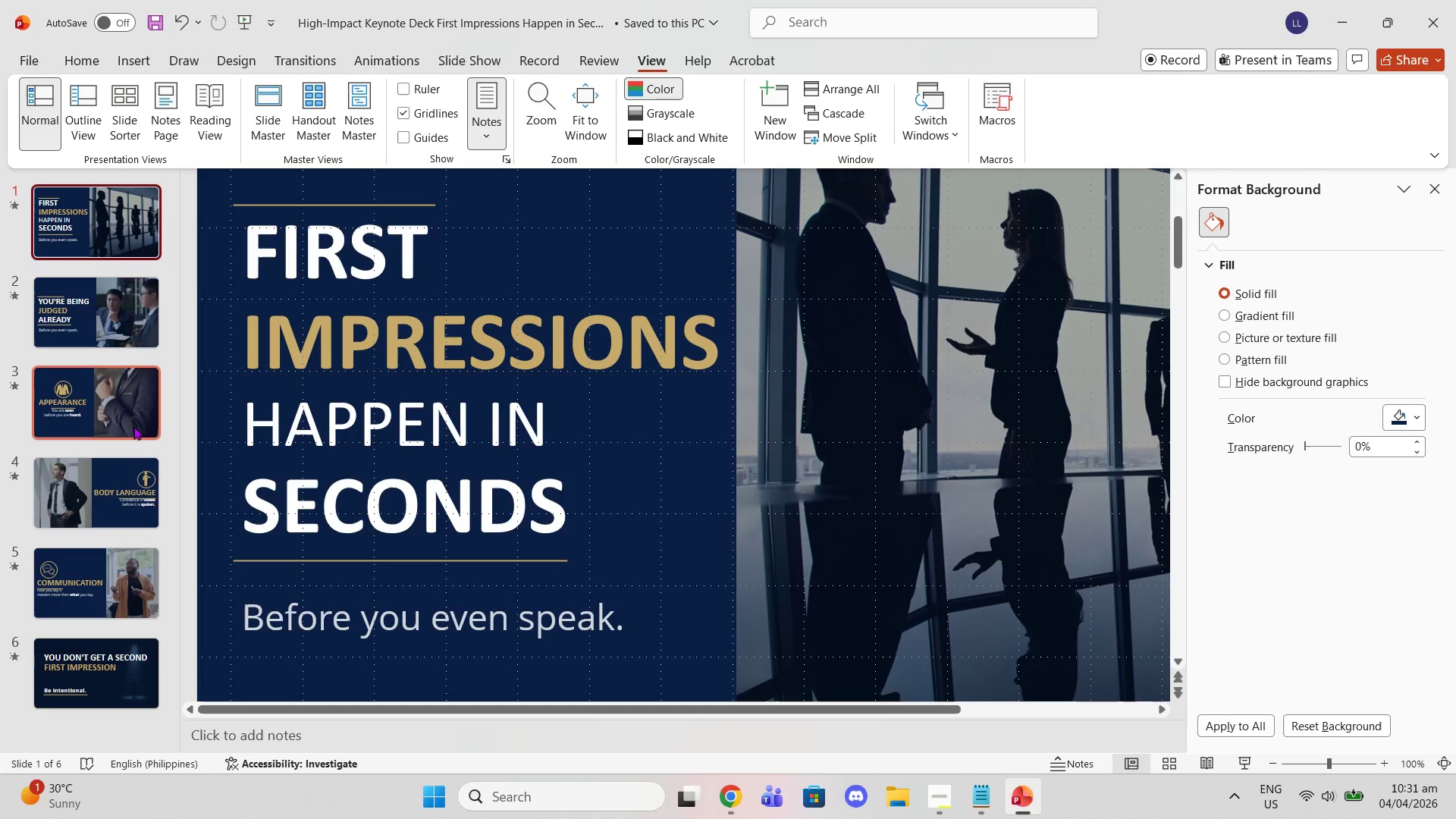 
left_click([130, 468])
 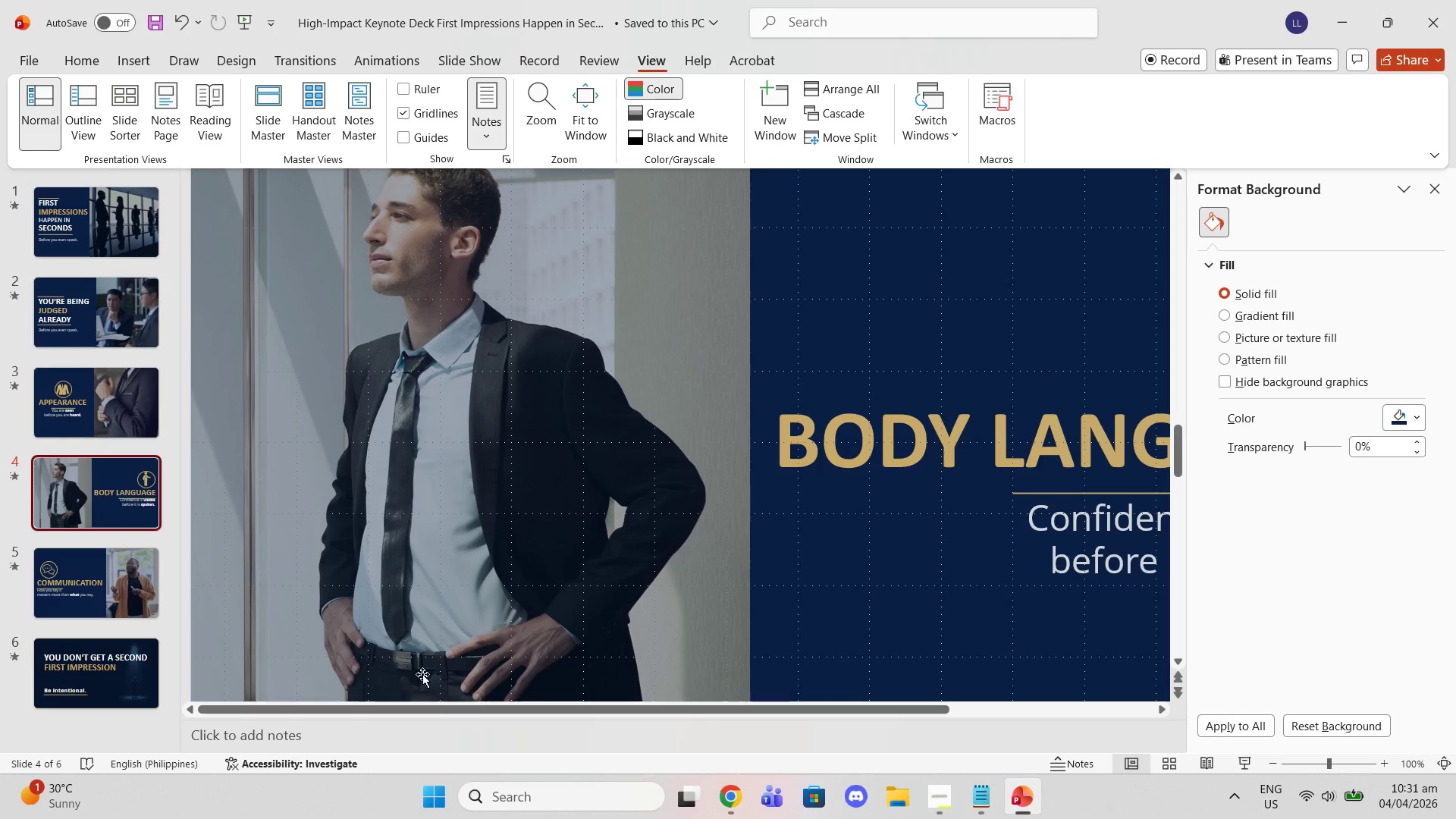 
left_click_drag(start_coordinate=[494, 711], to_coordinate=[772, 716])
 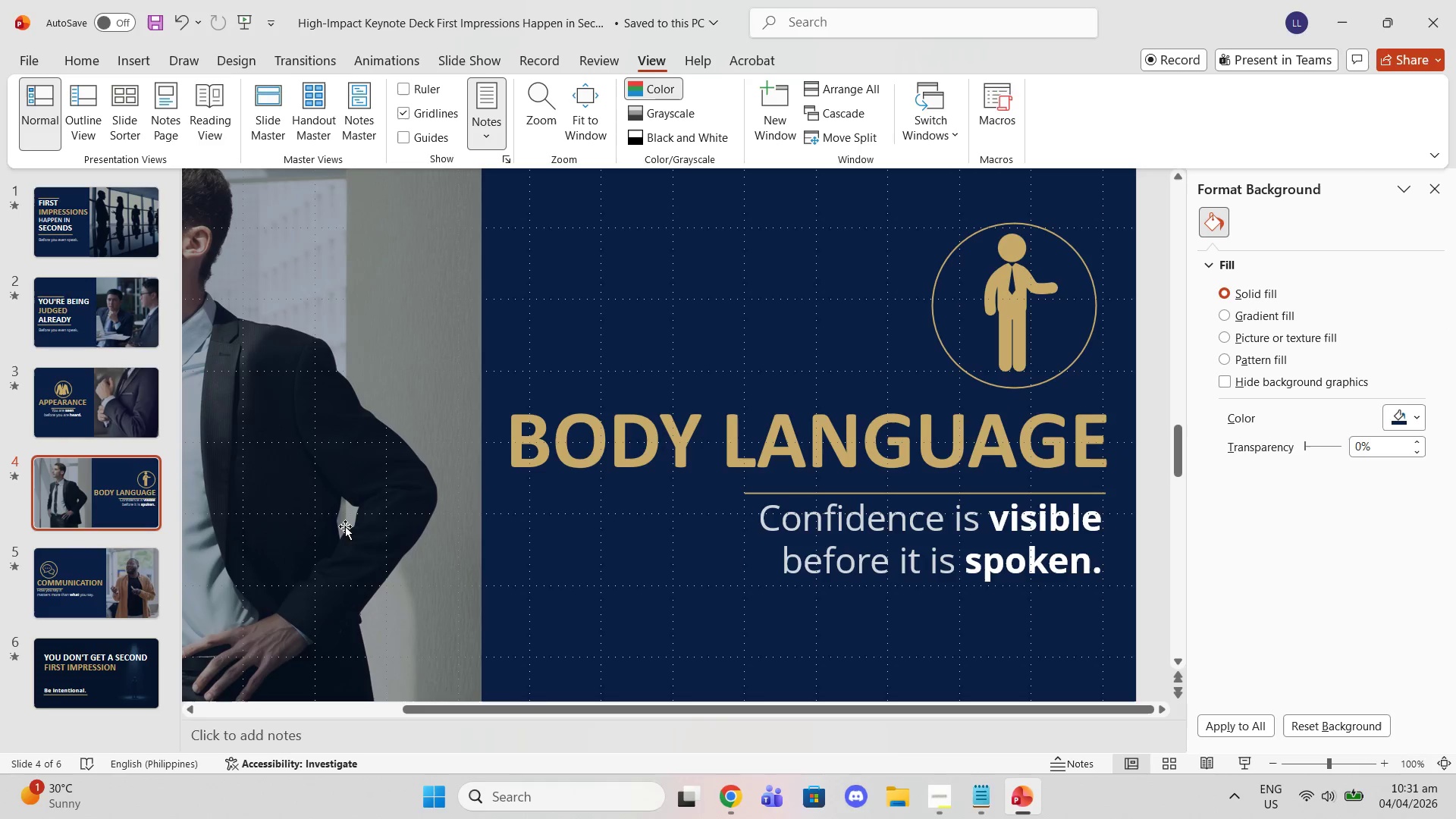 
left_click([140, 580])
 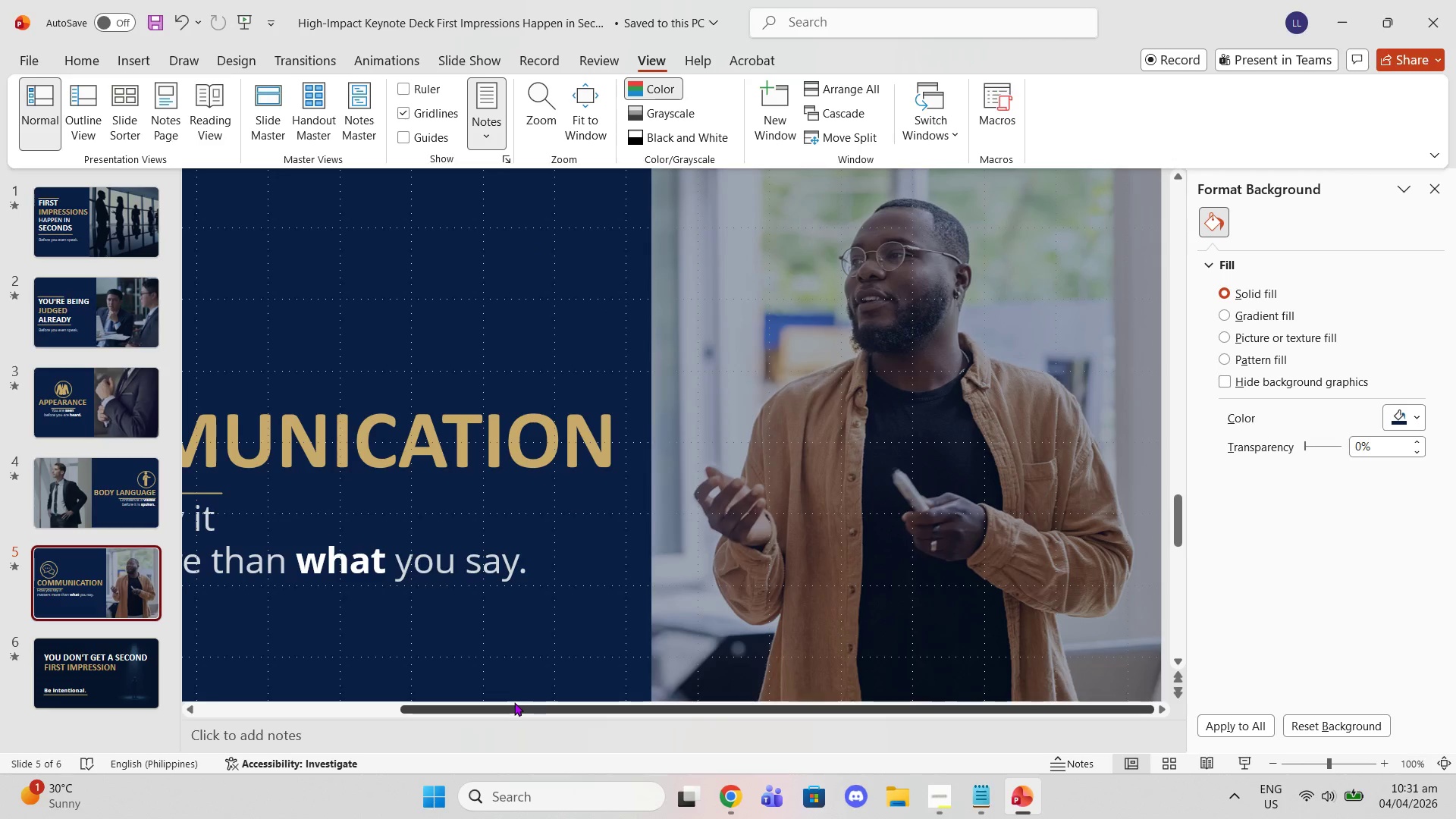 
left_click_drag(start_coordinate=[497, 708], to_coordinate=[205, 716])
 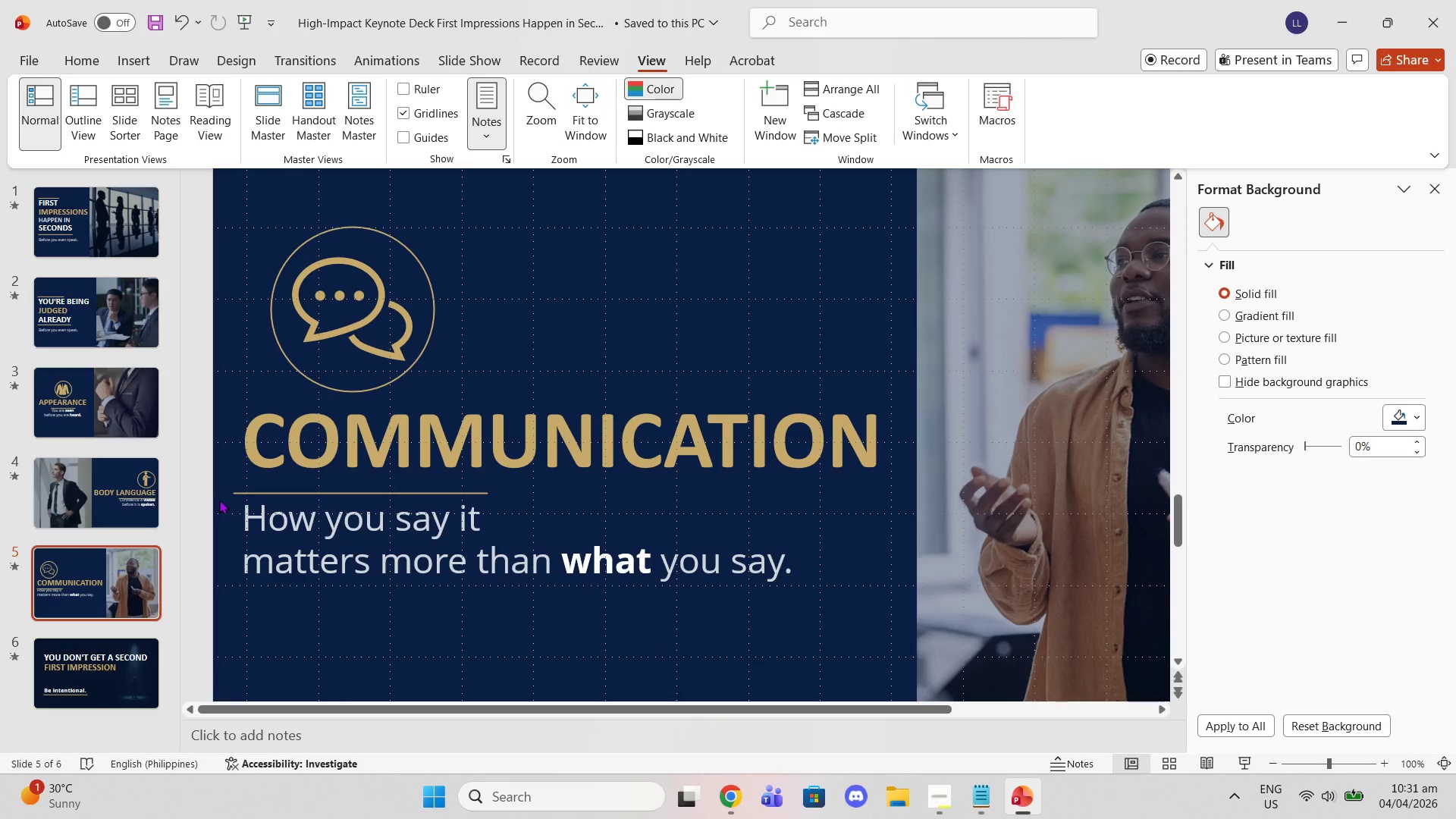 
left_click([227, 494])
 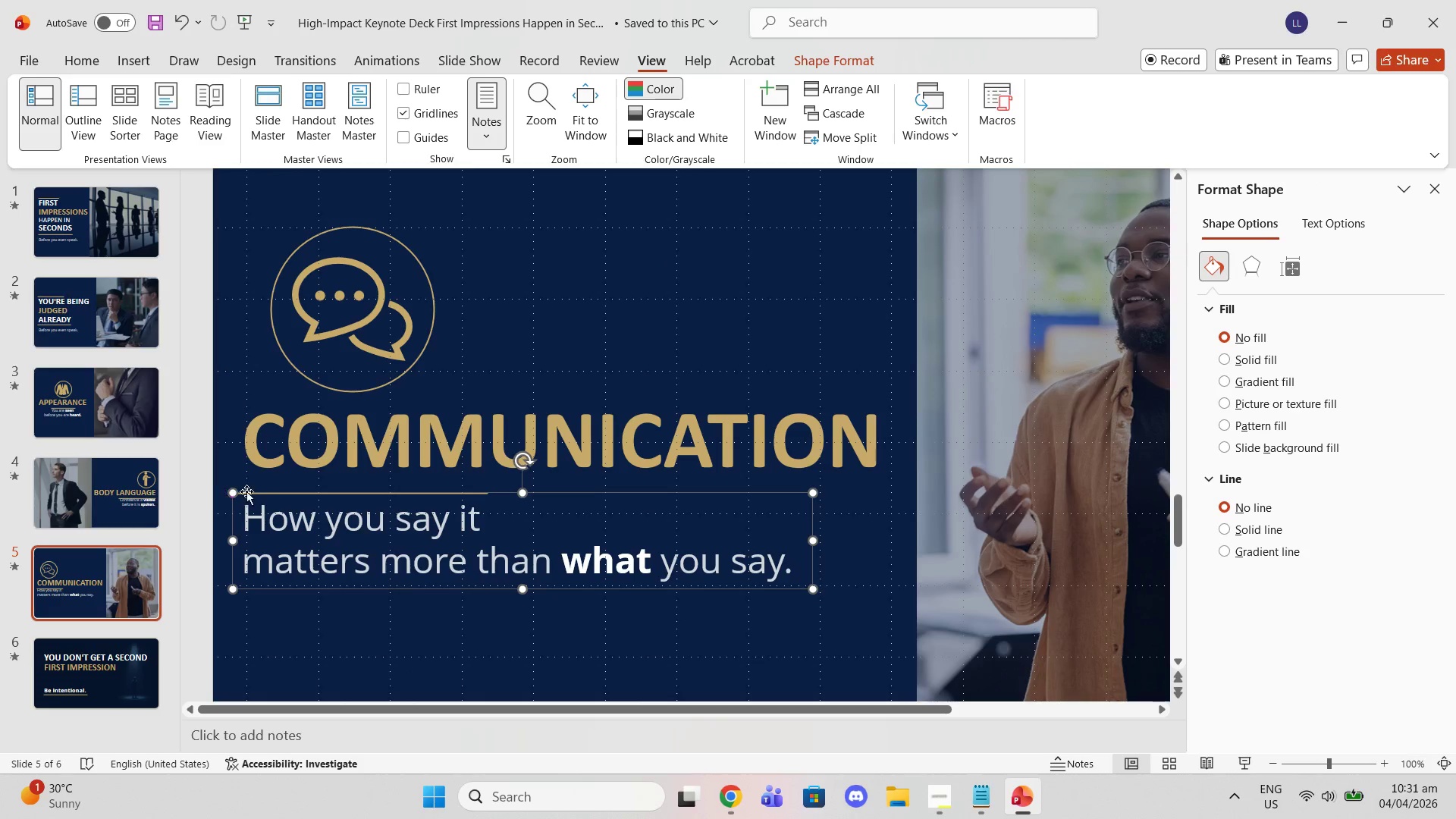 
left_click([260, 491])
 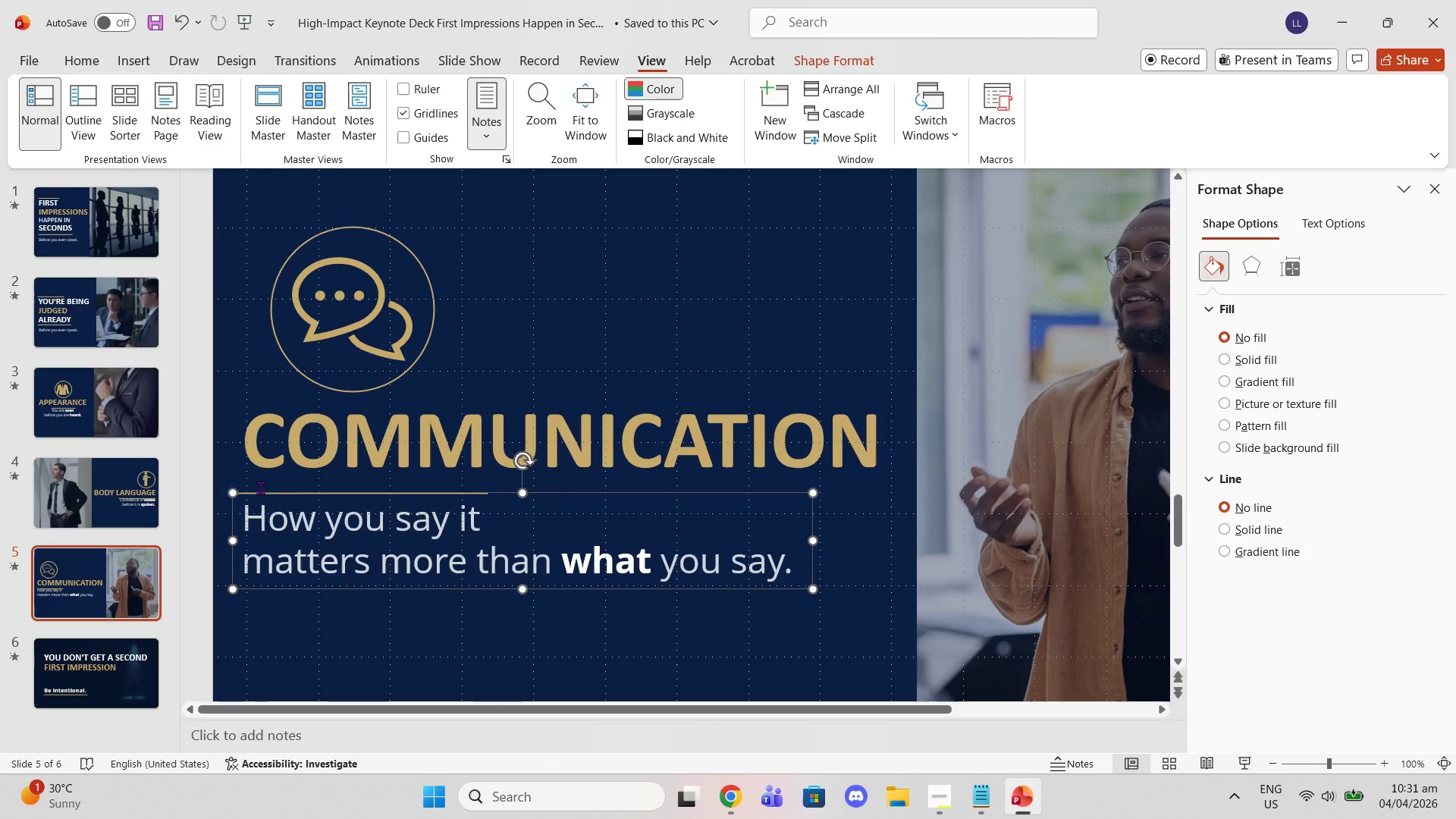 
left_click([260, 488])
 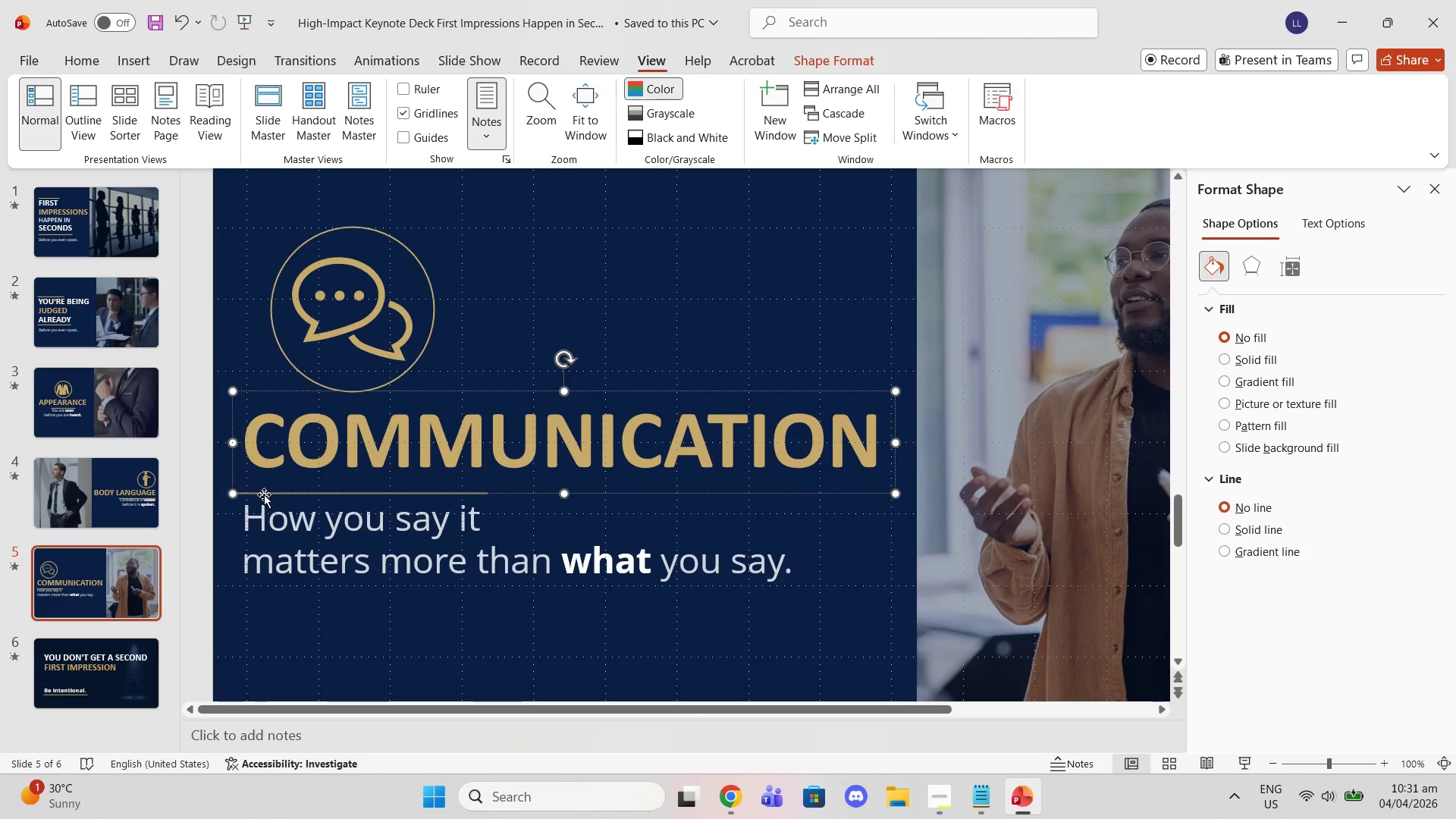 
left_click([264, 494])
 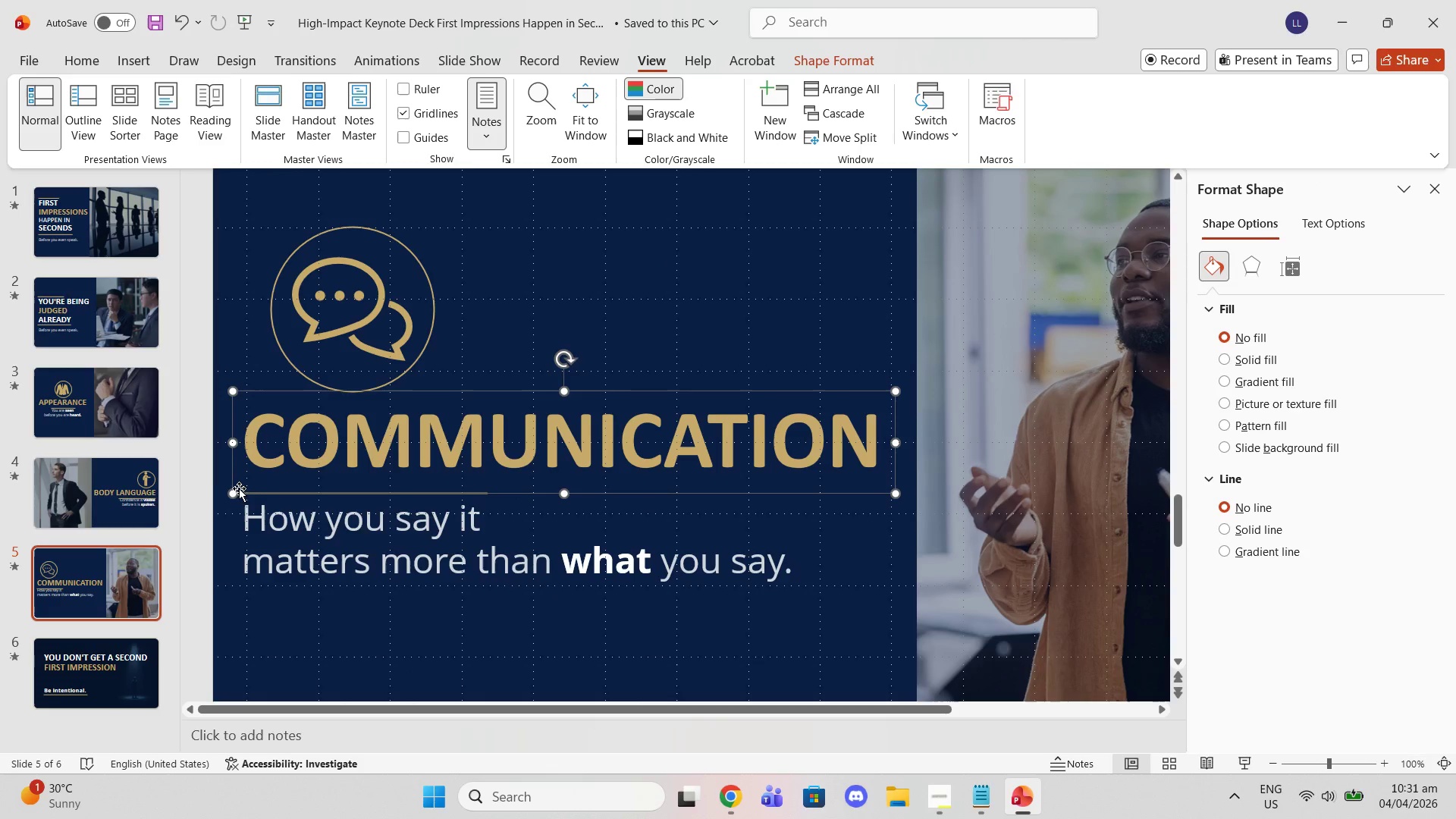 
left_click([213, 476])
 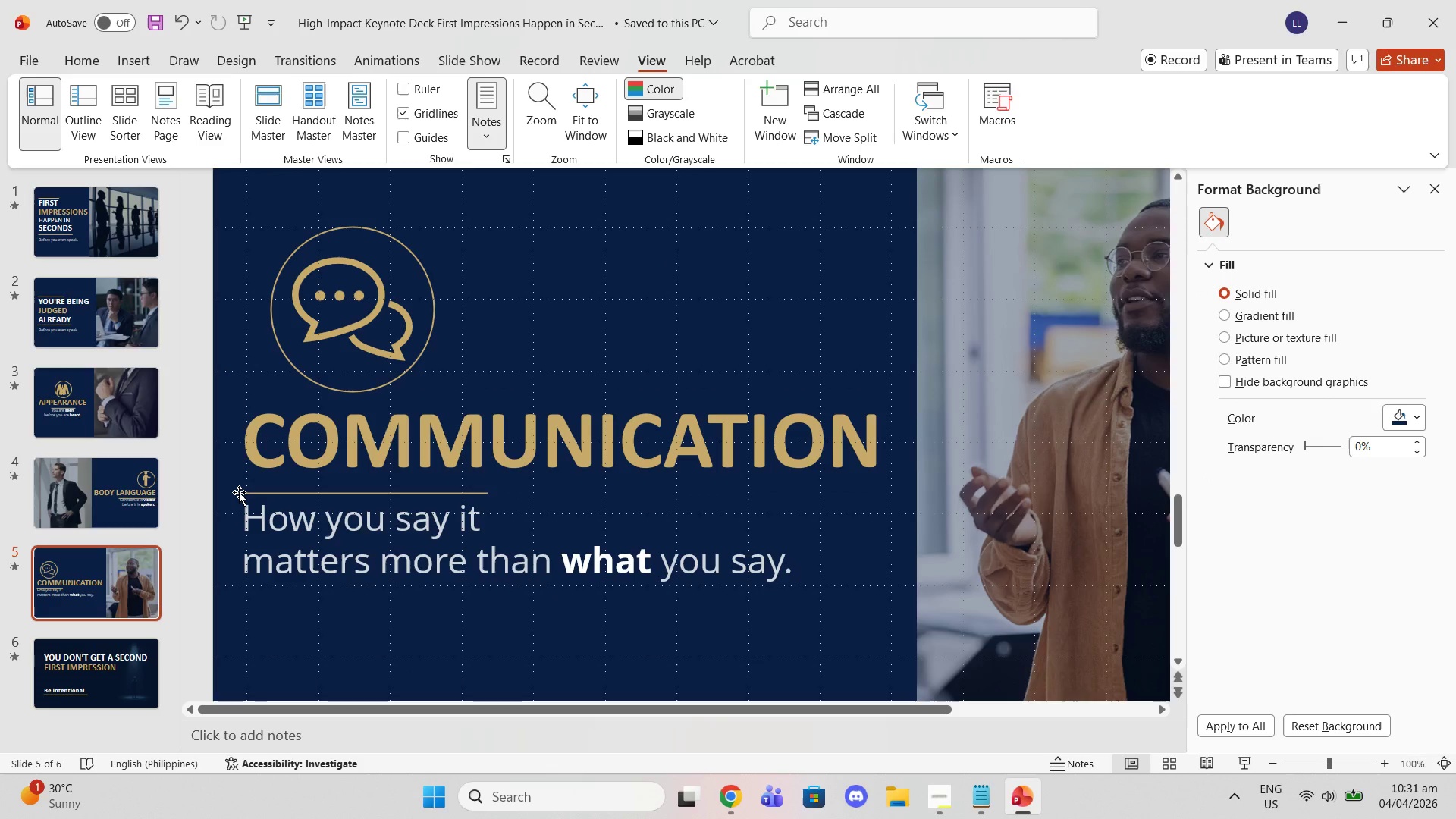 
left_click([237, 492])
 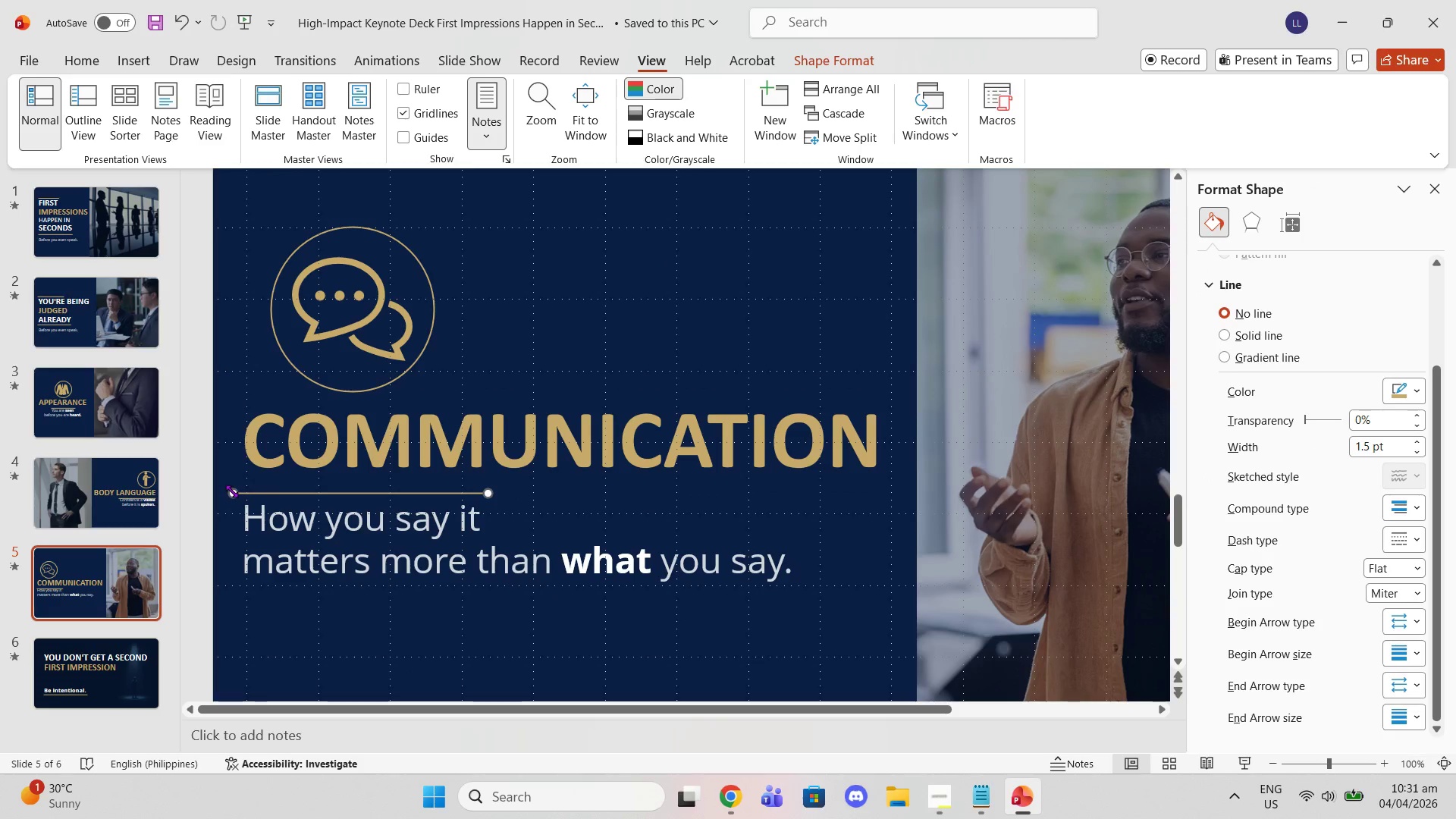 
left_click_drag(start_coordinate=[231, 491], to_coordinate=[243, 491])
 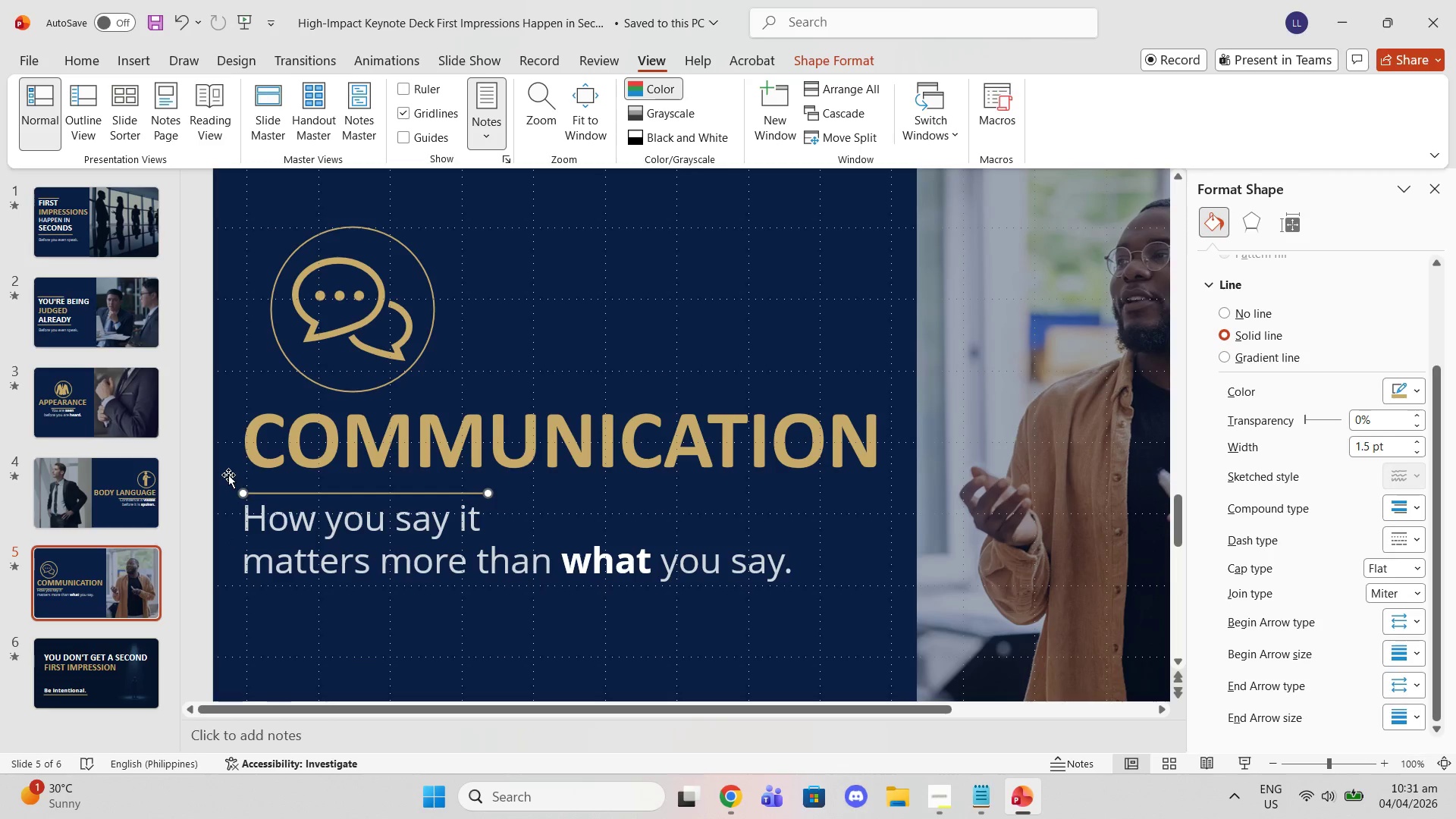 
left_click([228, 475])
 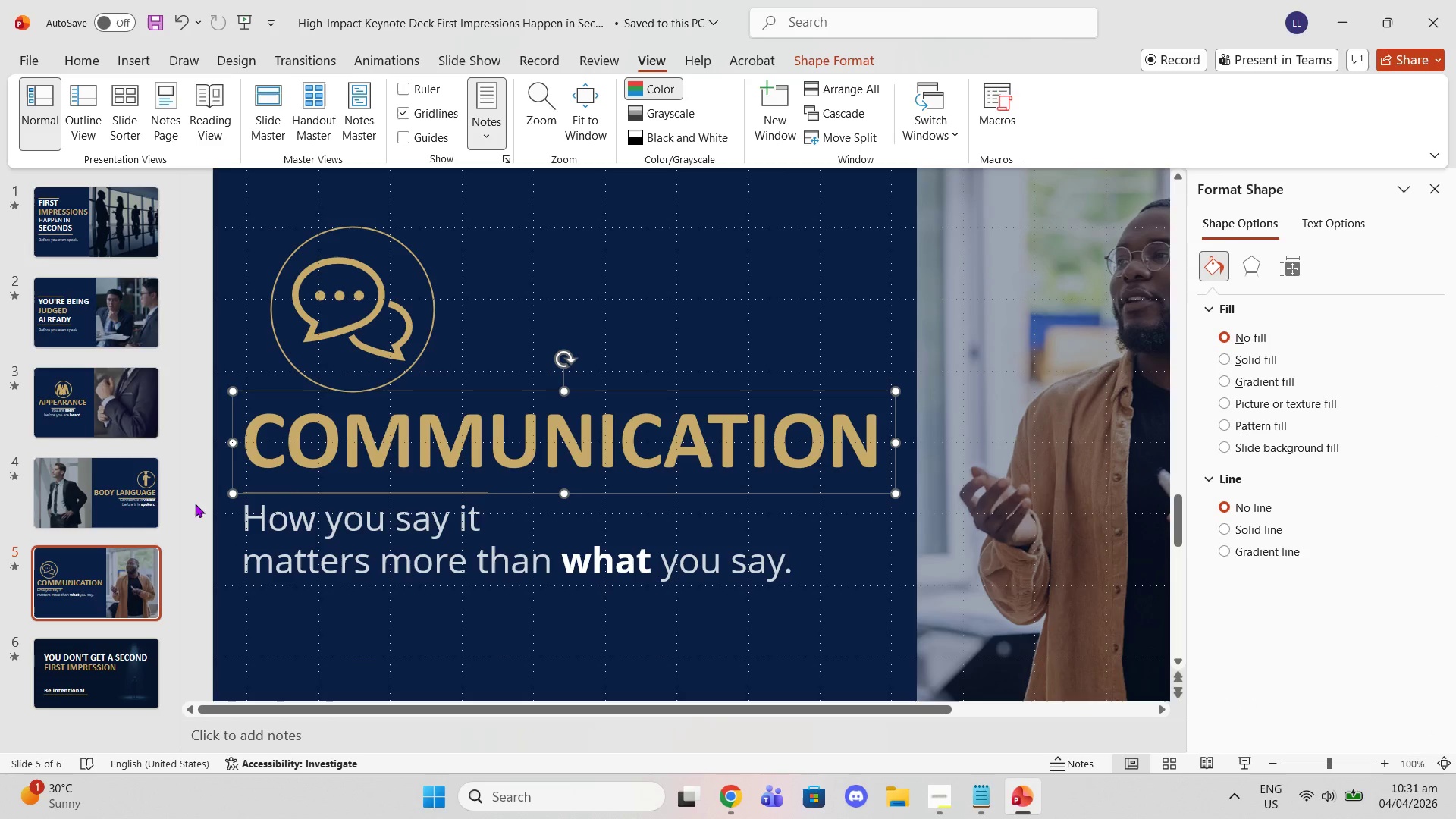 
left_click([177, 504])
 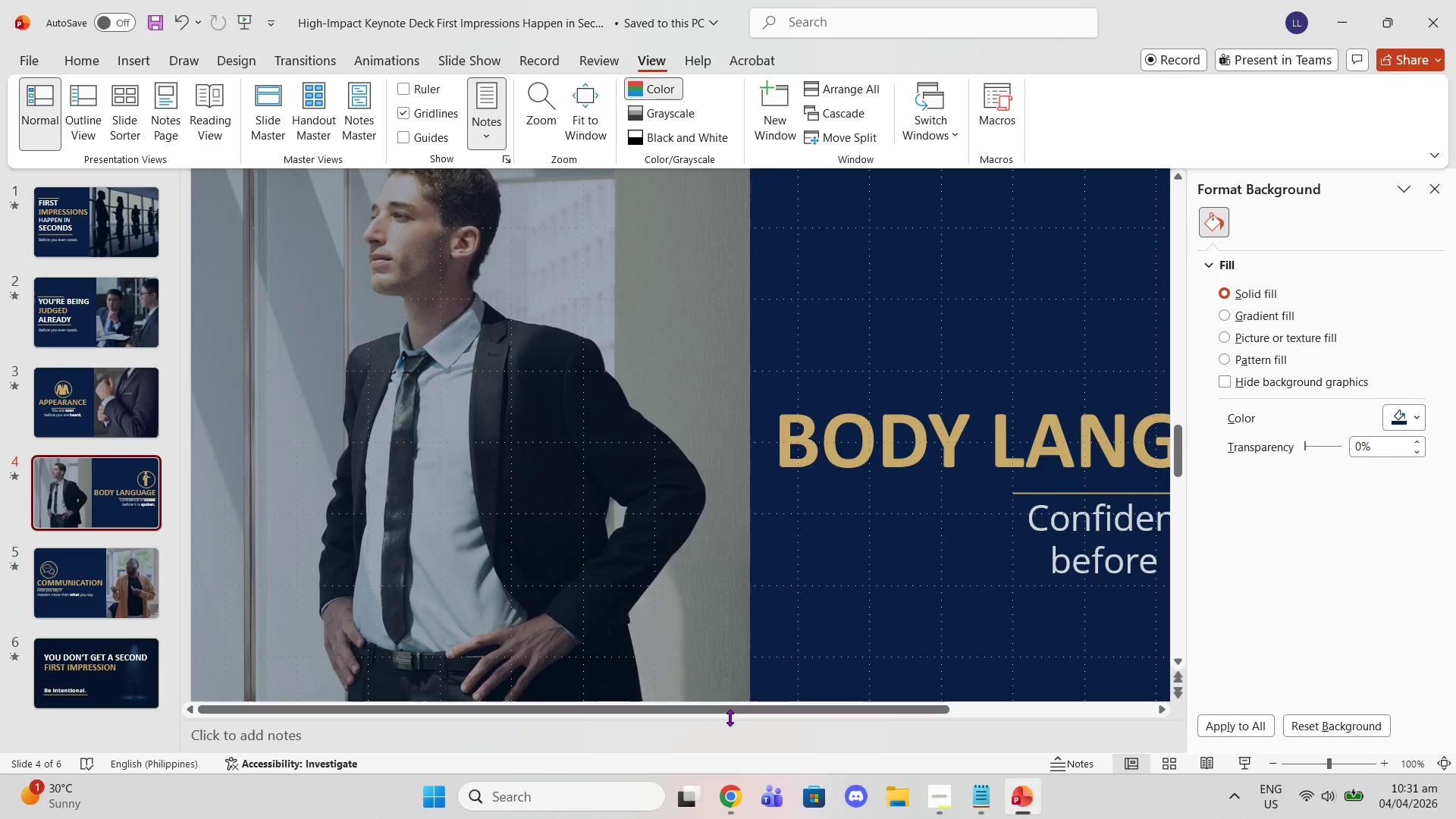 
left_click_drag(start_coordinate=[719, 700], to_coordinate=[1015, 706])
 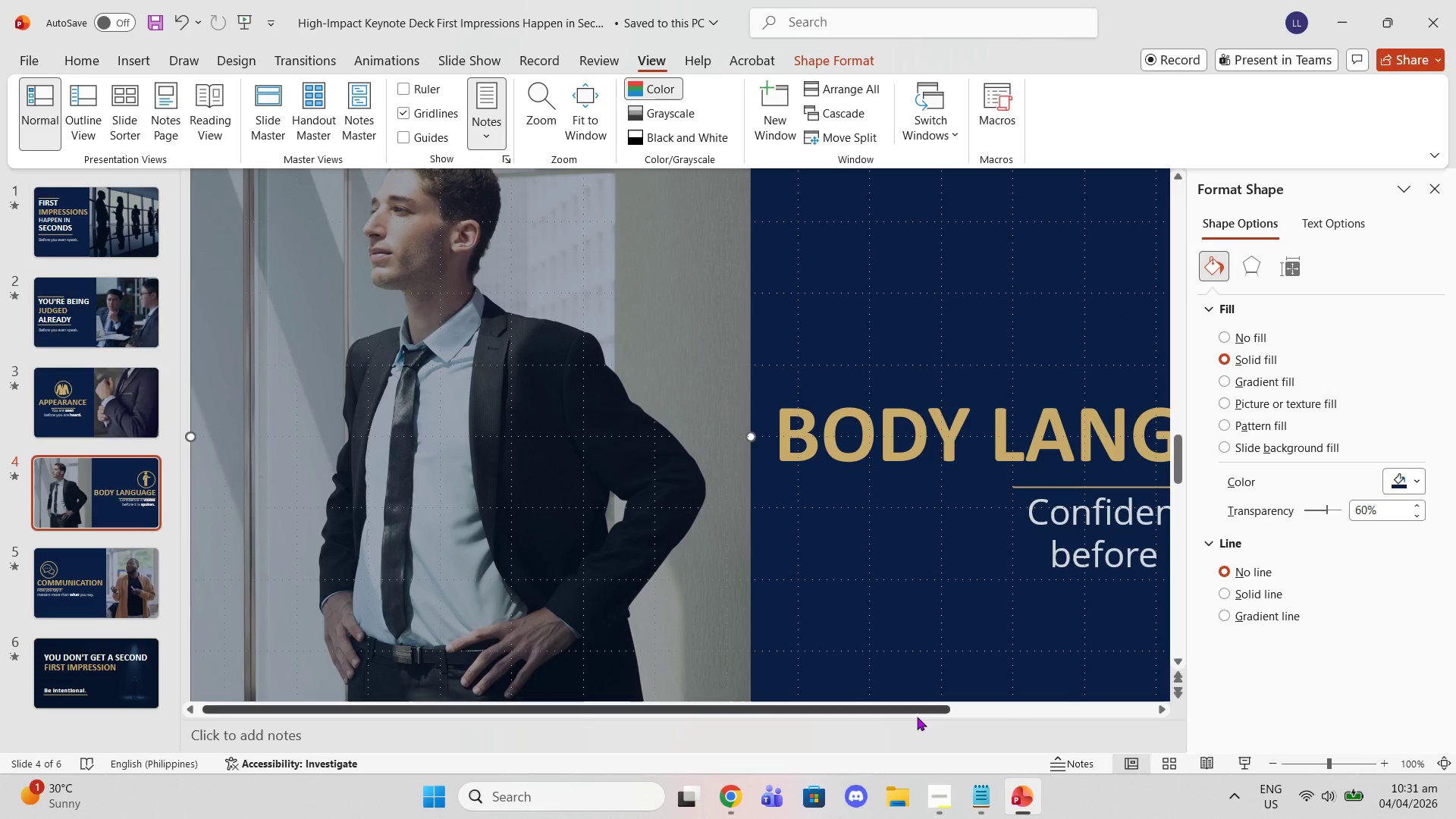 
left_click_drag(start_coordinate=[917, 717], to_coordinate=[1072, 701])
 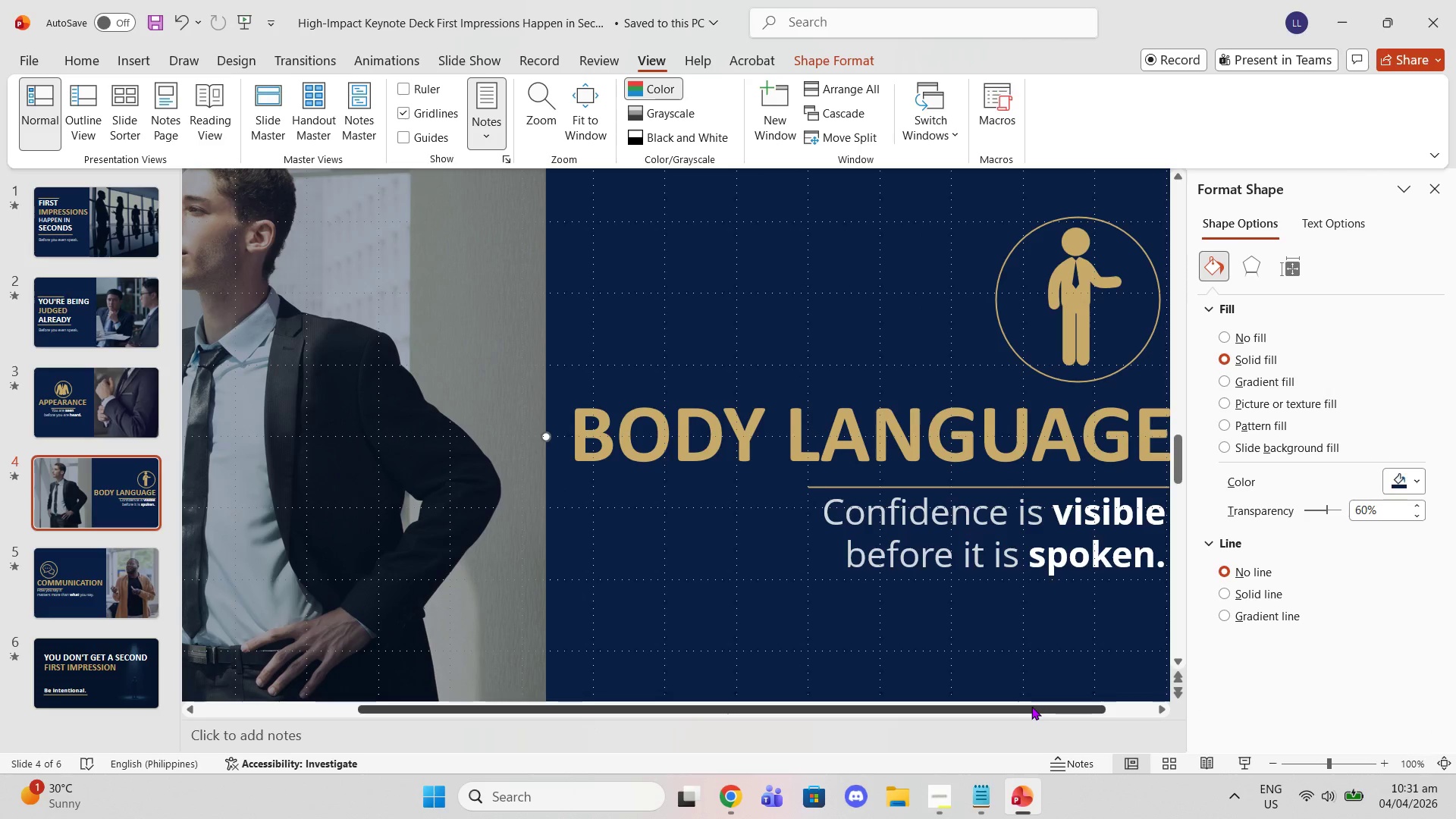 
left_click_drag(start_coordinate=[1031, 706], to_coordinate=[1140, 701])
 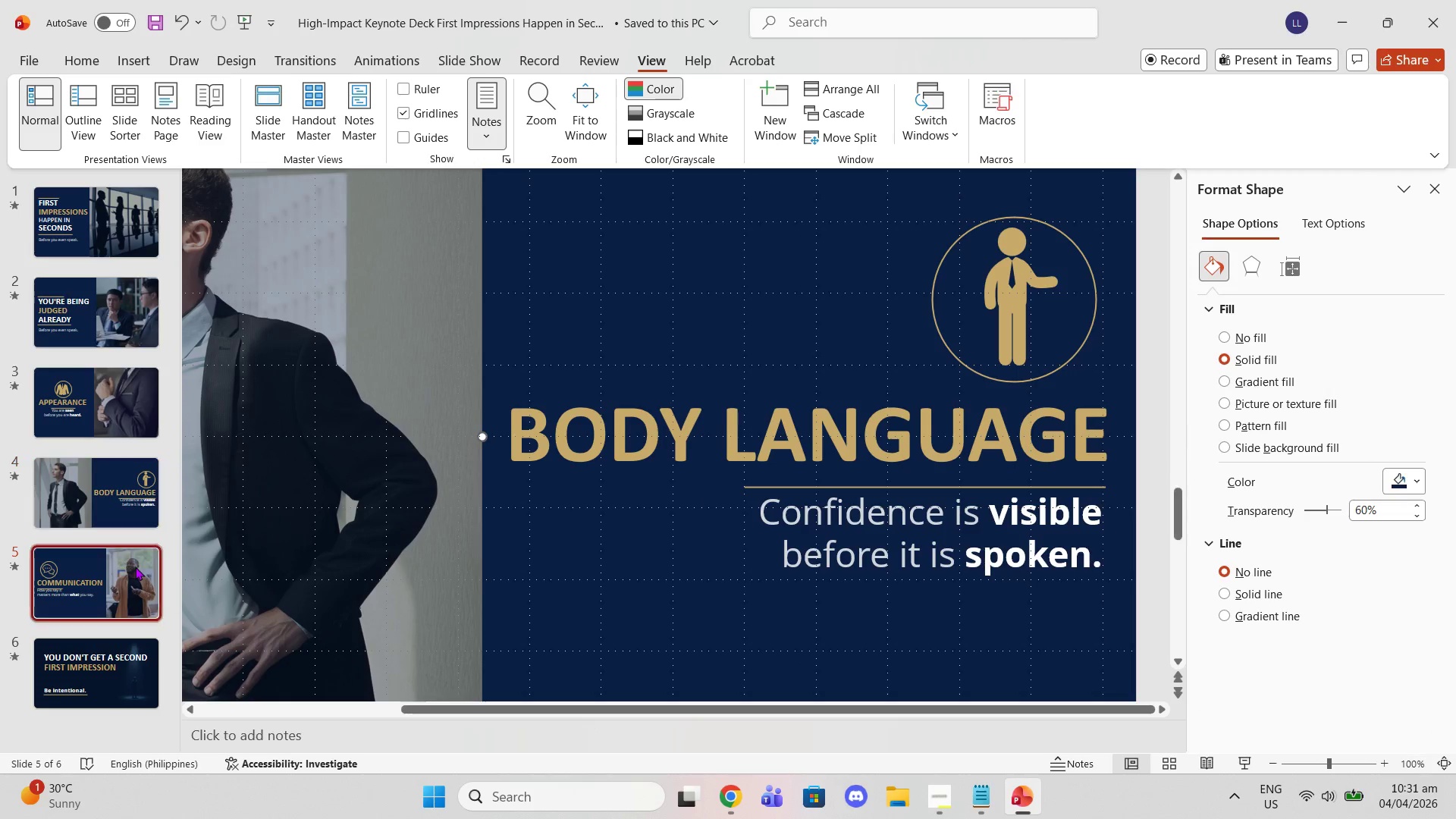 
left_click([135, 664])
 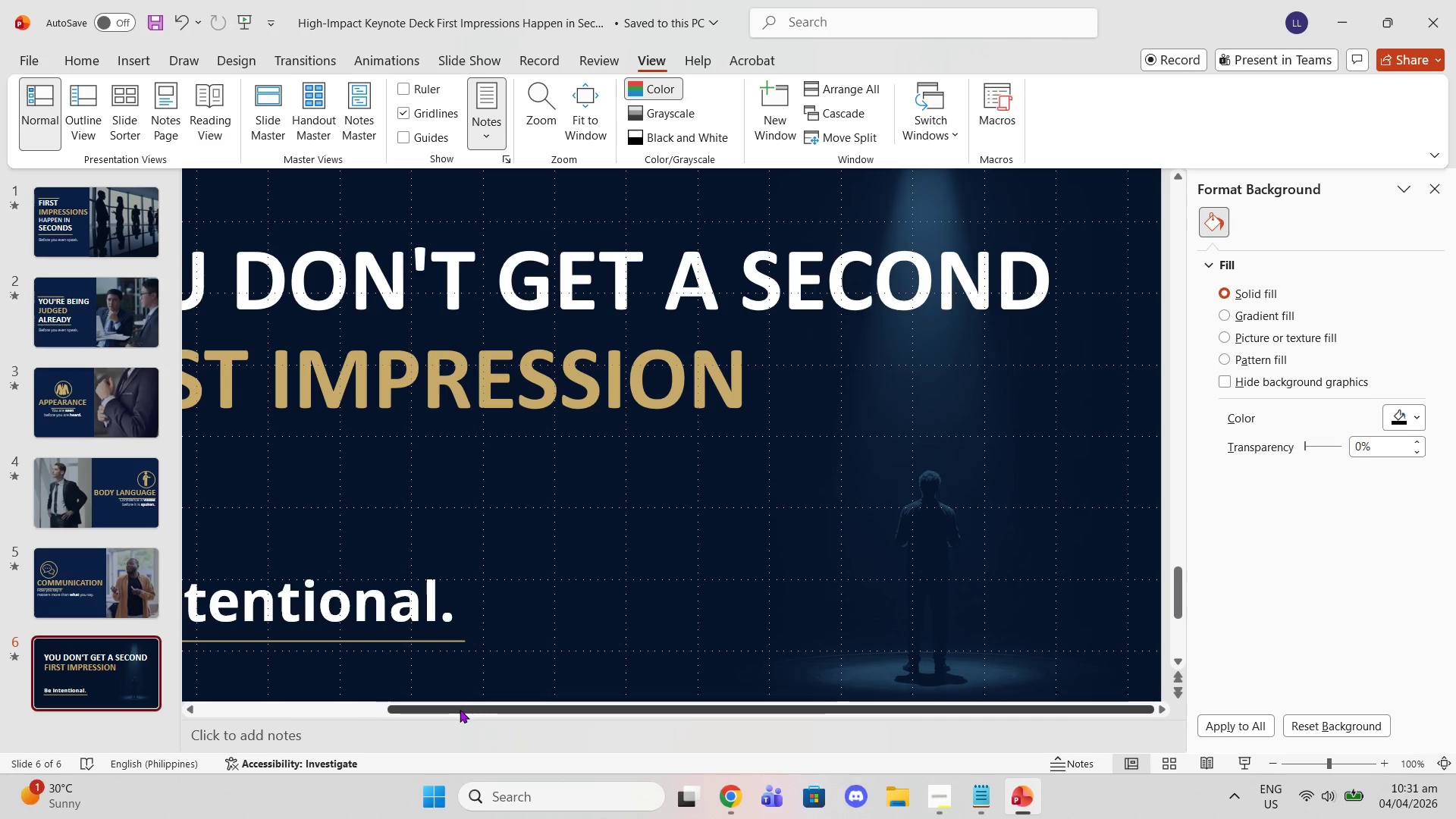 
left_click_drag(start_coordinate=[460, 711], to_coordinate=[249, 703])
 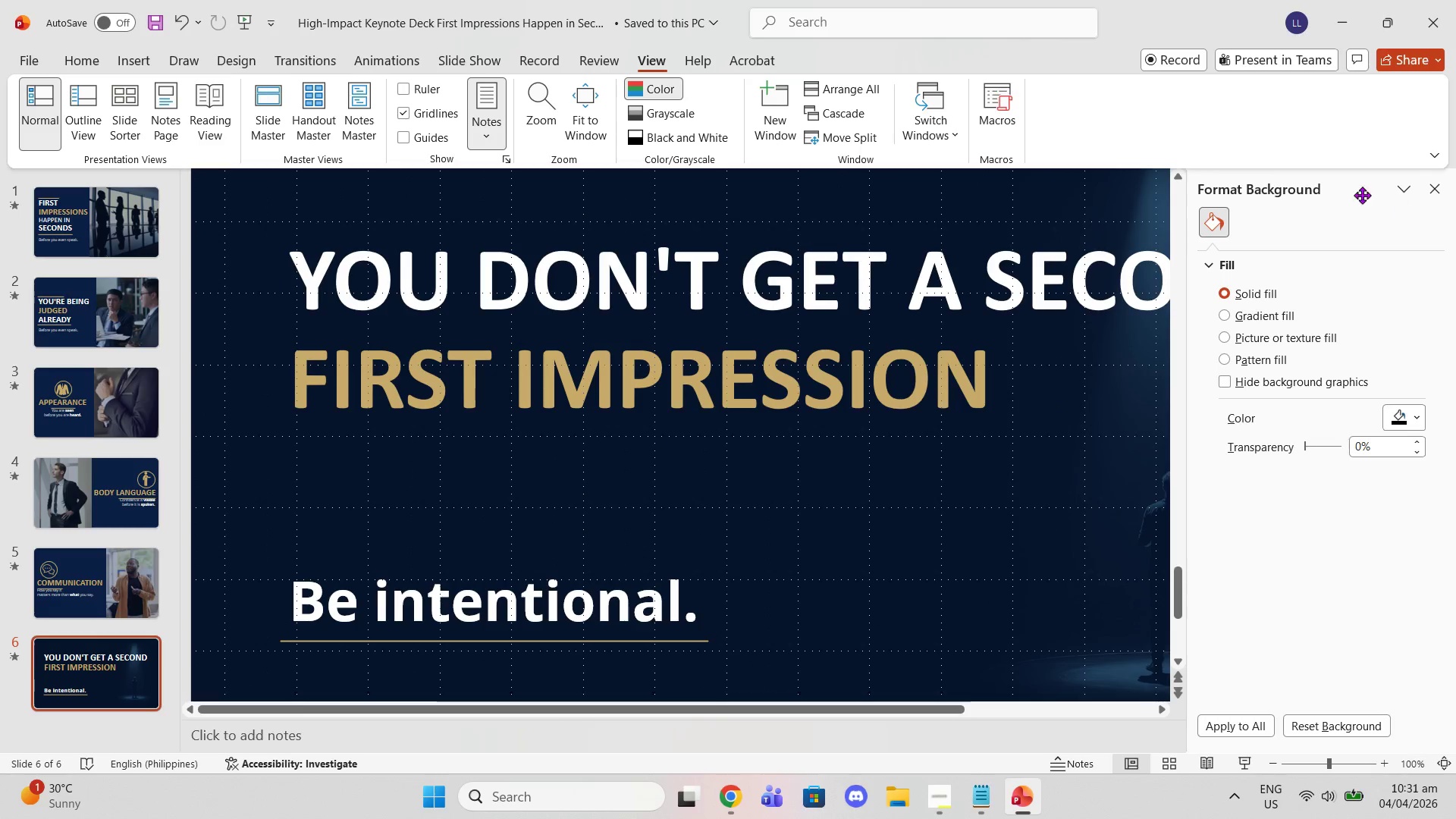 
left_click([1431, 189])
 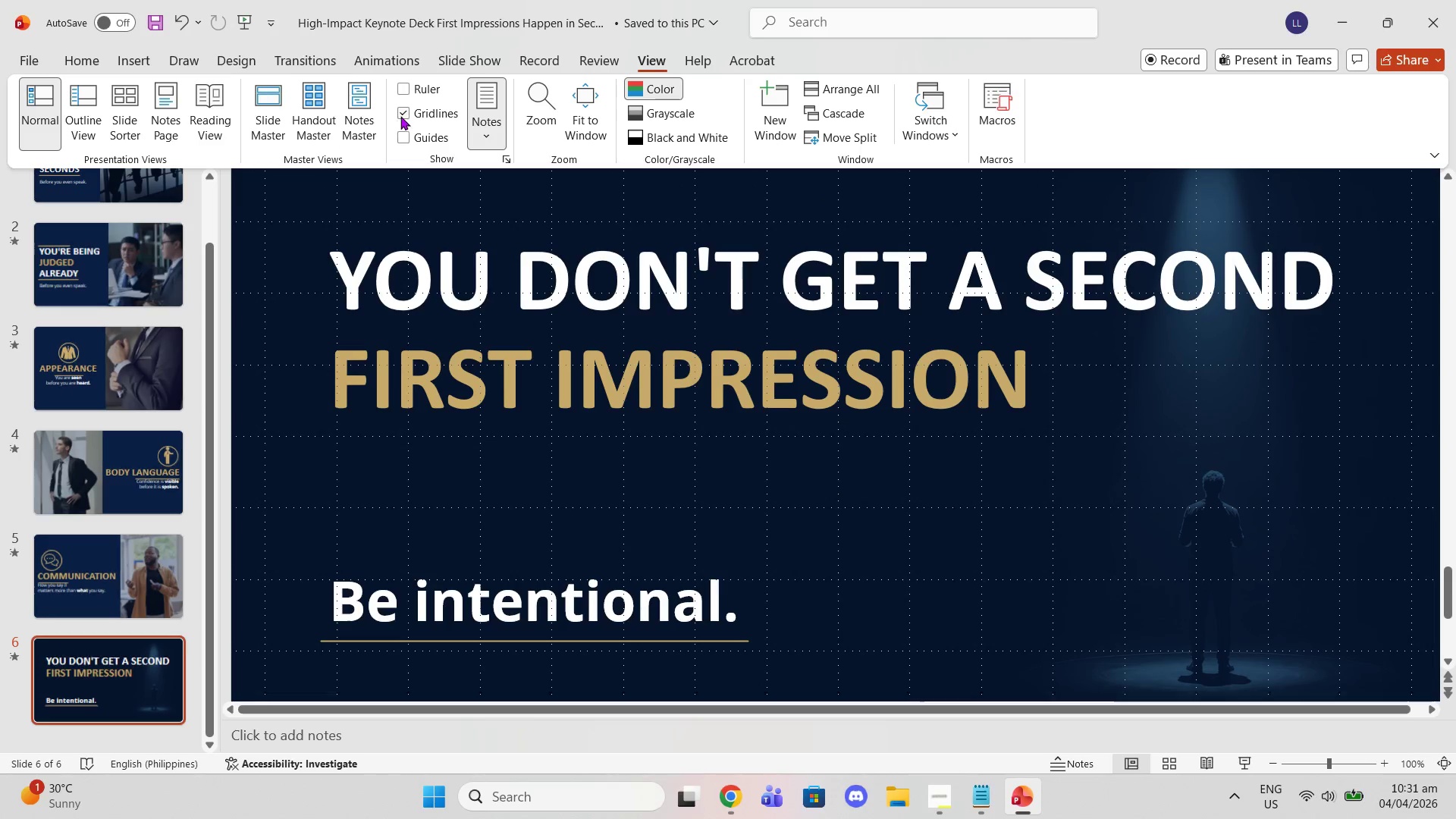 
left_click([400, 115])
 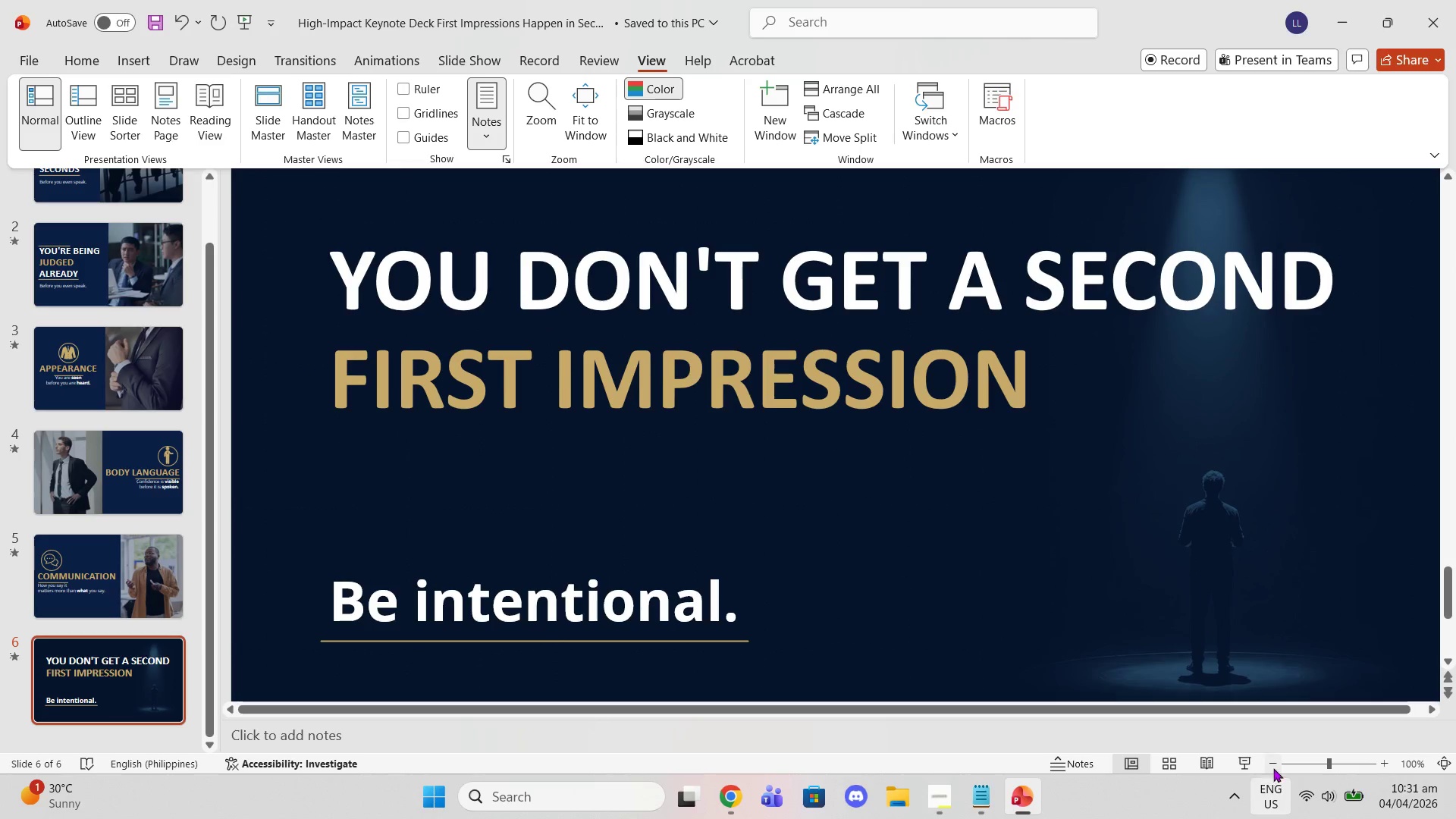 
double_click([1276, 766])
 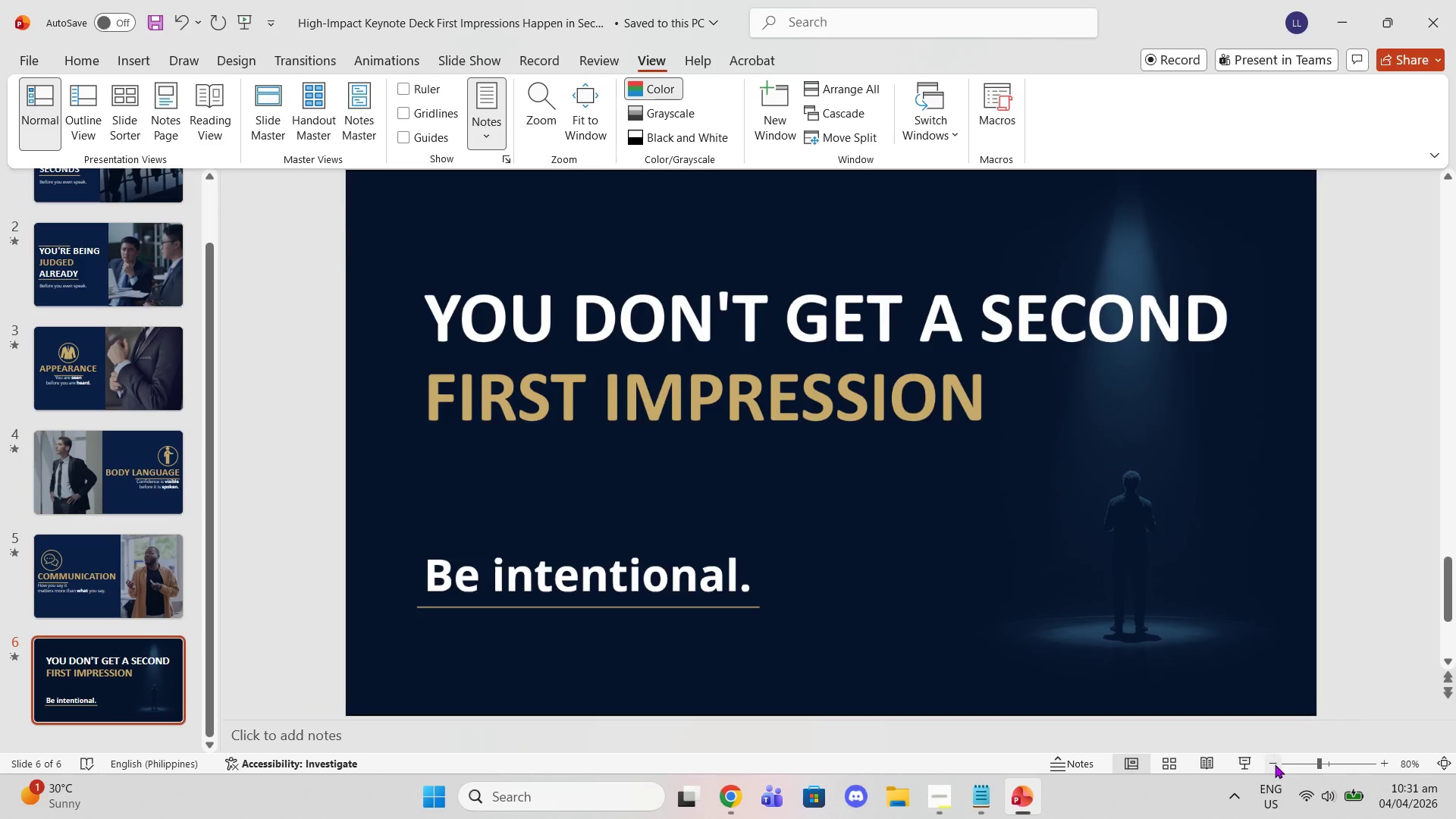 
triple_click([1275, 764])
 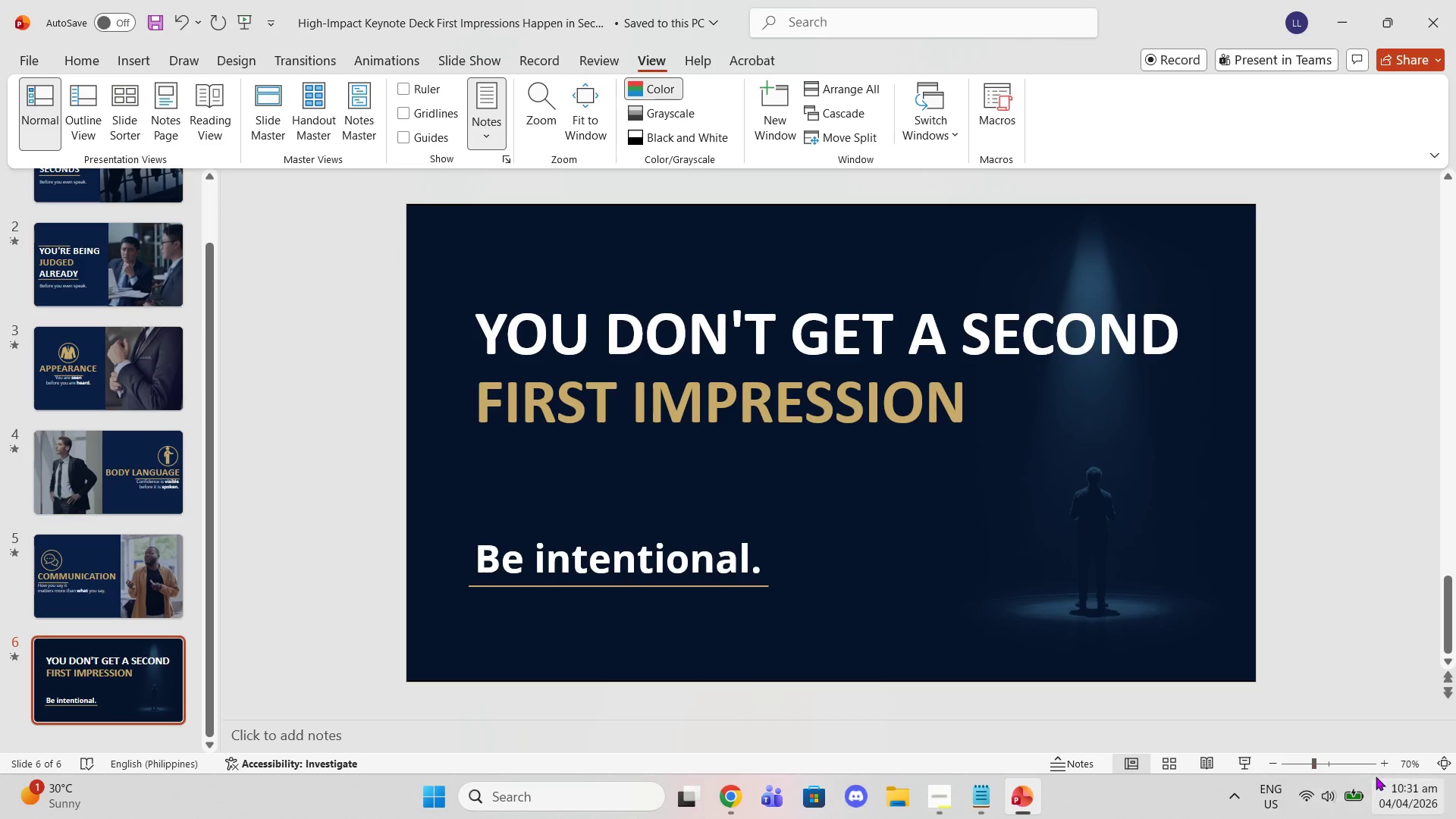 
left_click([1380, 762])
 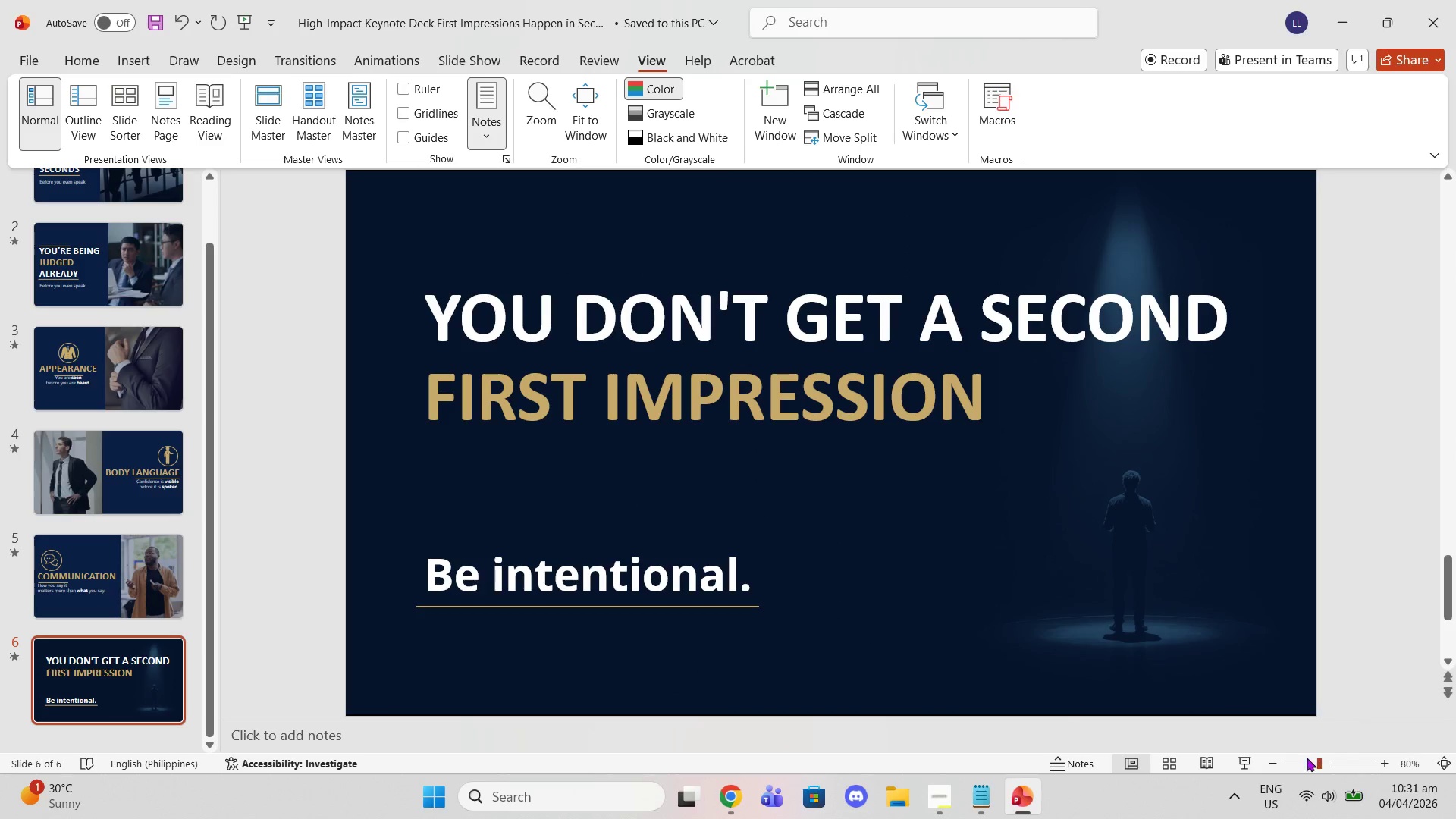 
left_click([1279, 761])
 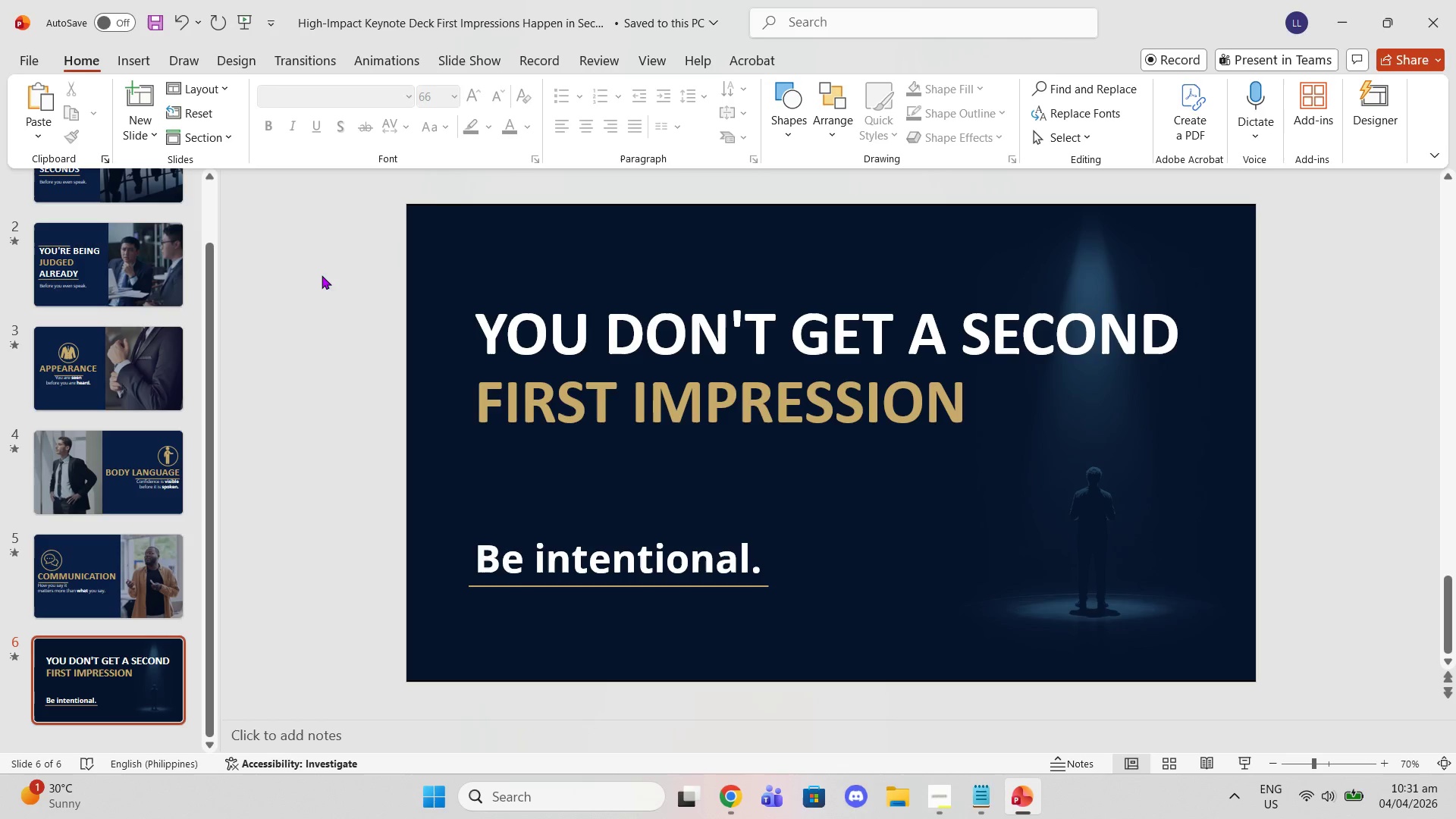 
left_click([143, 236])
 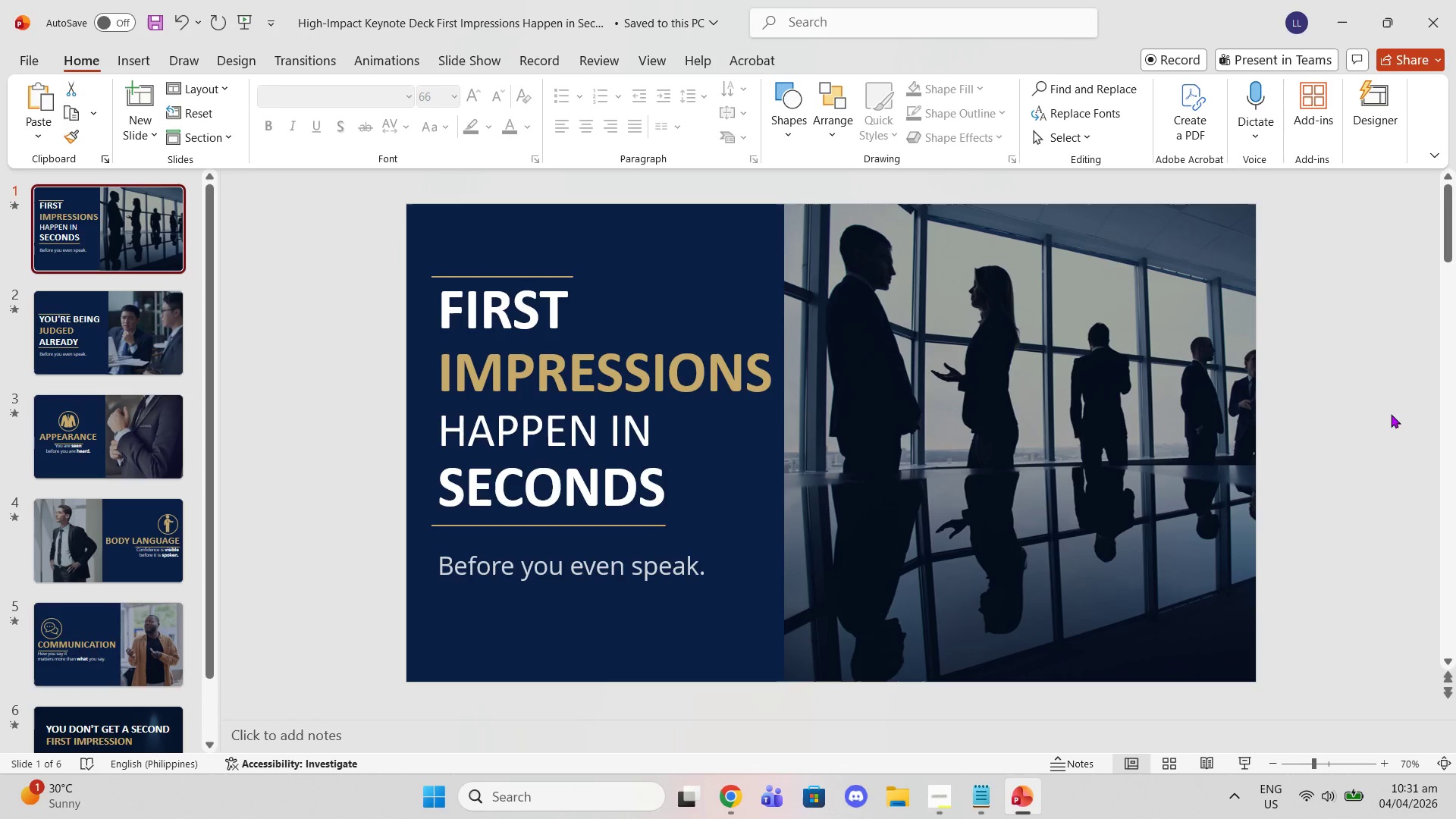 
scroll: coordinate [165, 272], scroll_direction: up, amount: 7.0
 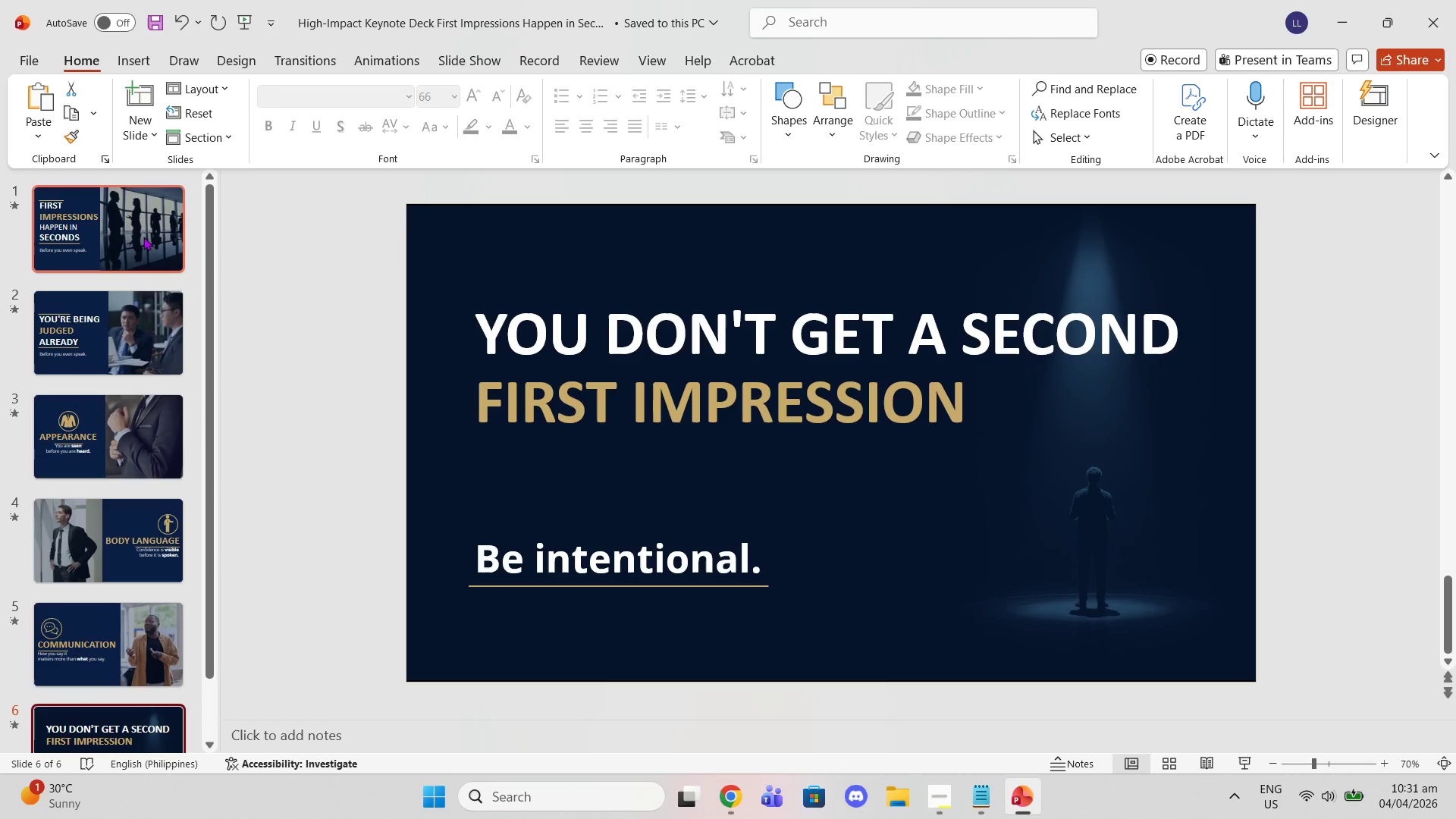 
key(ArrowRight)
 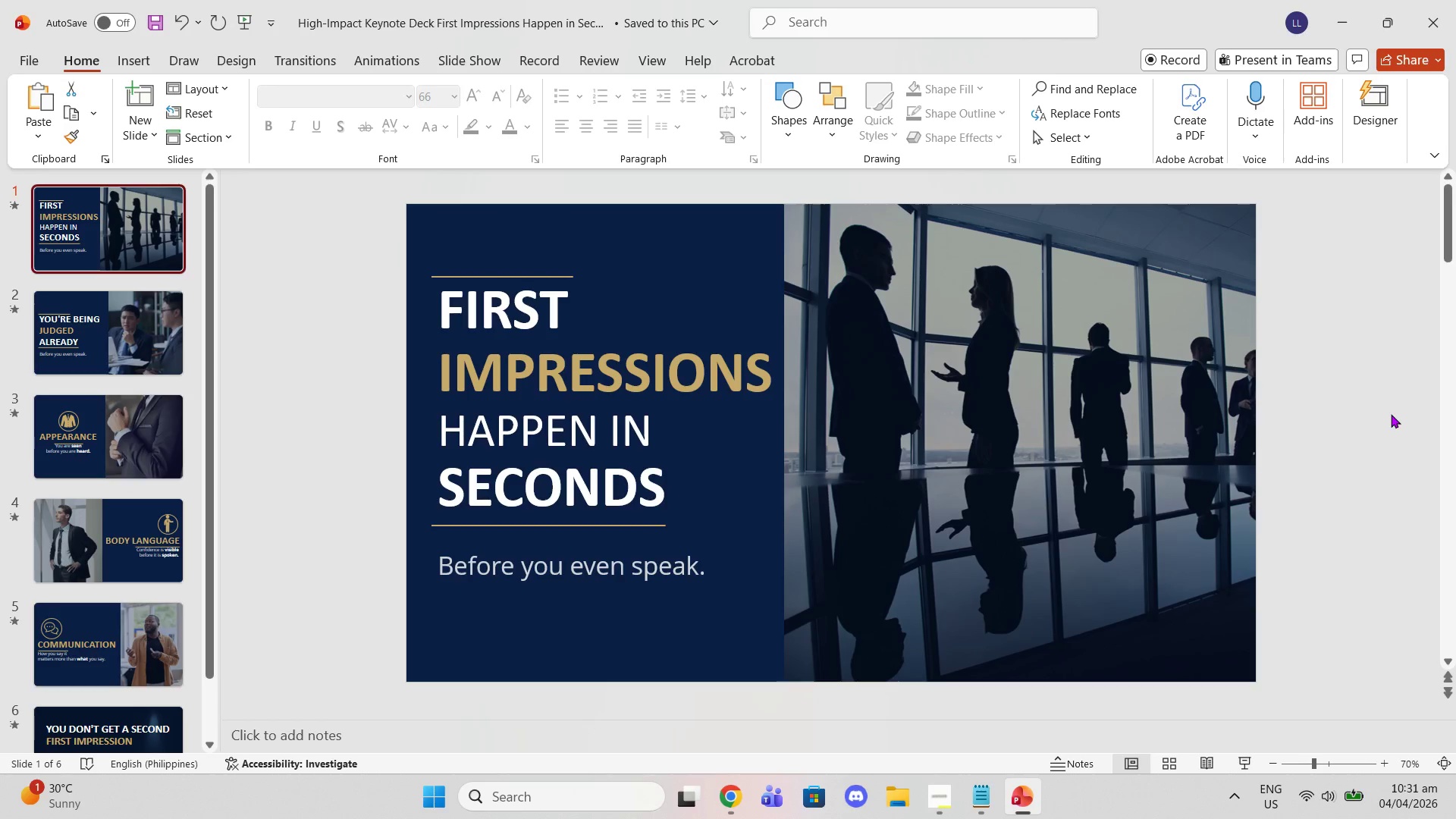 
key(ArrowDown)
 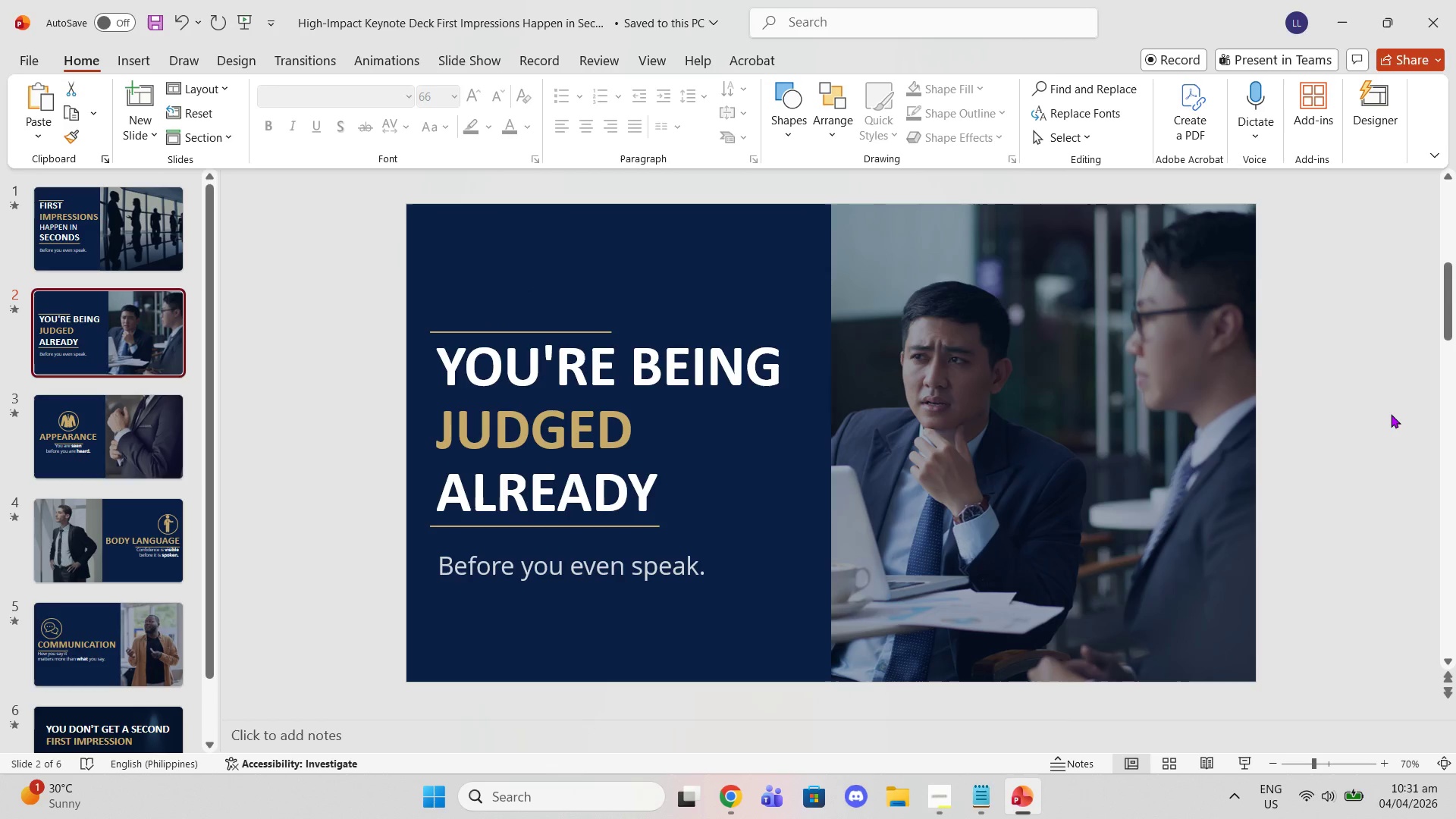 
key(ArrowDown)
 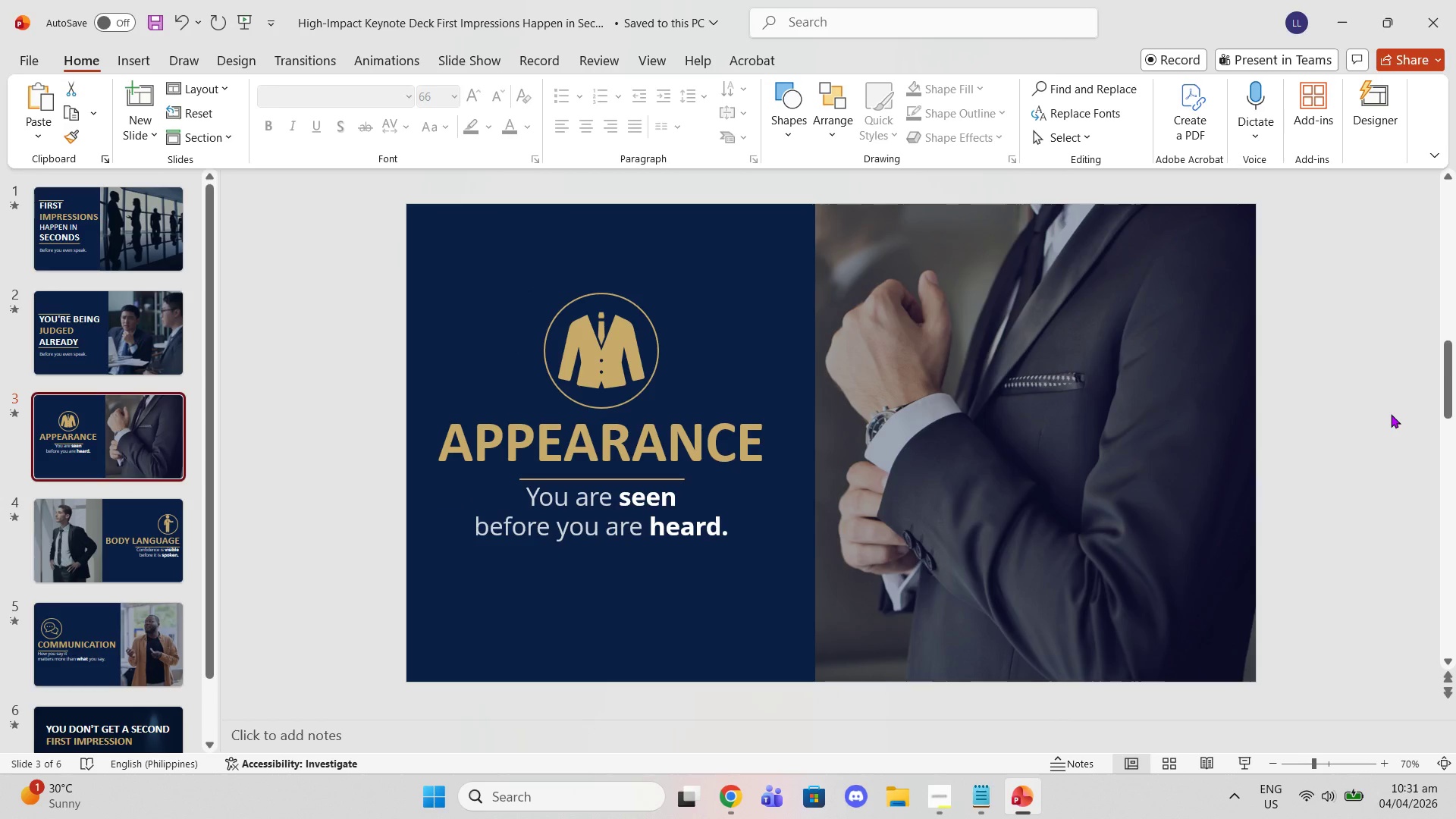 
key(ArrowDown)
 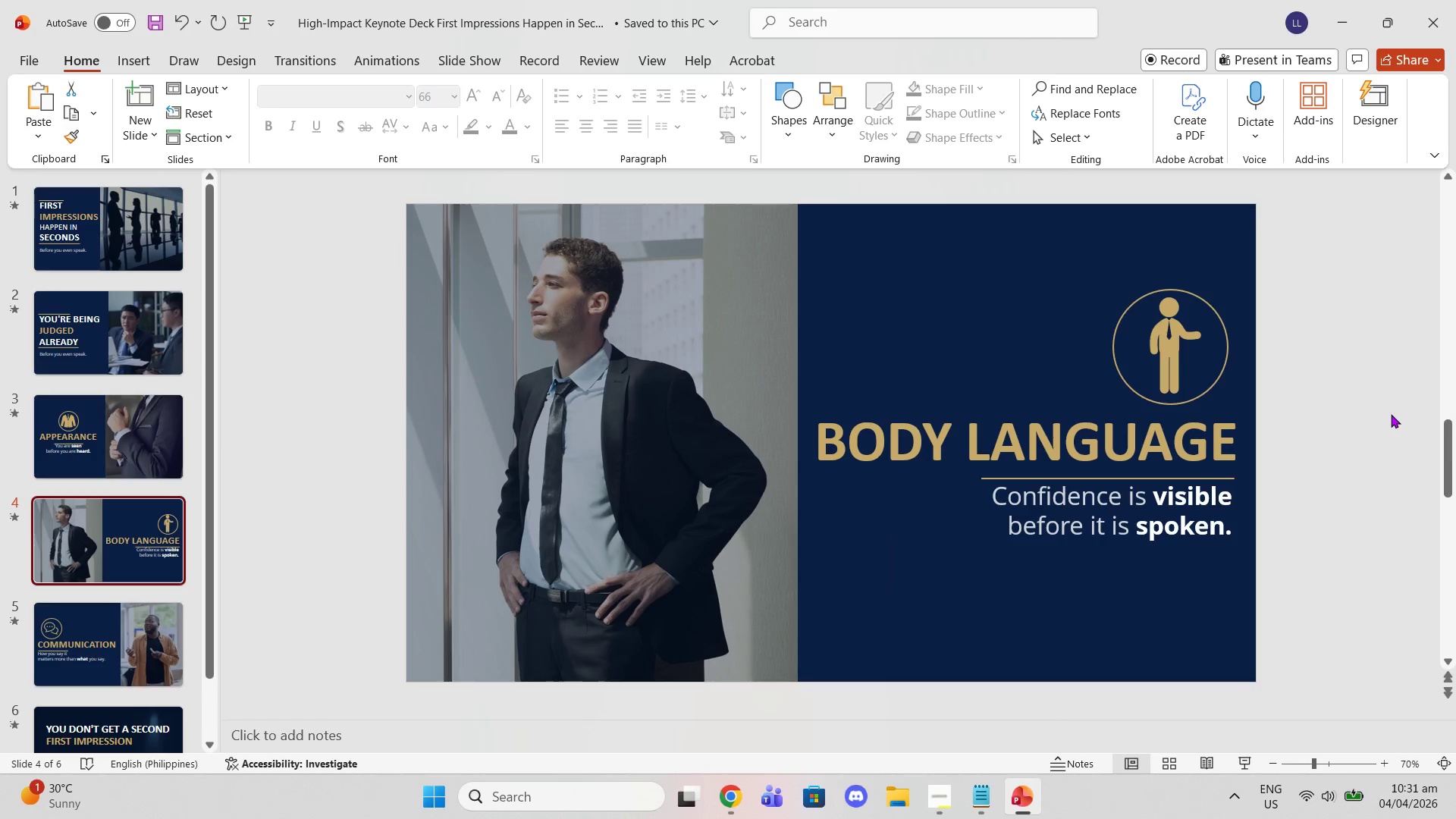 
key(ArrowDown)
 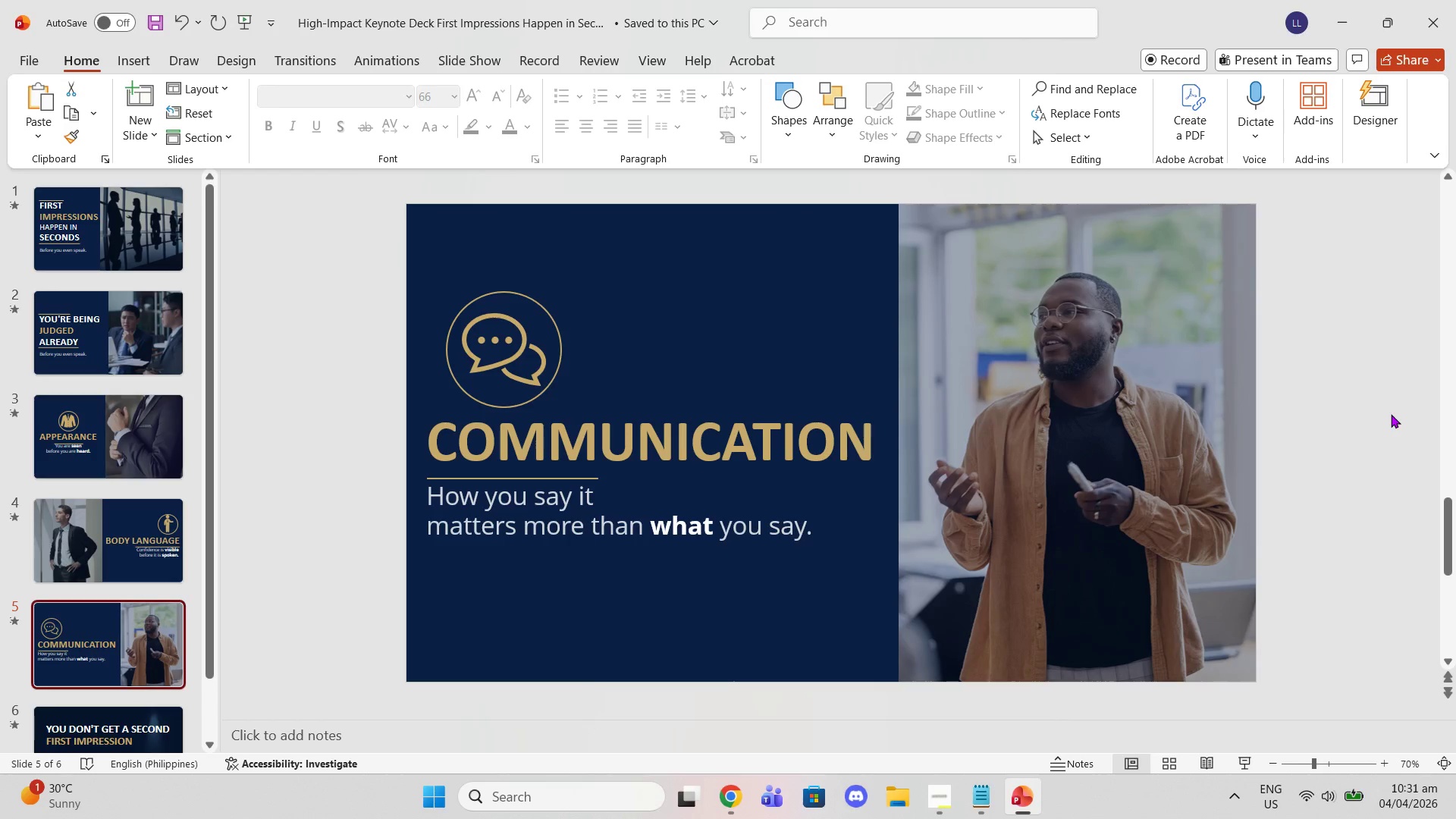 
key(ArrowDown)
 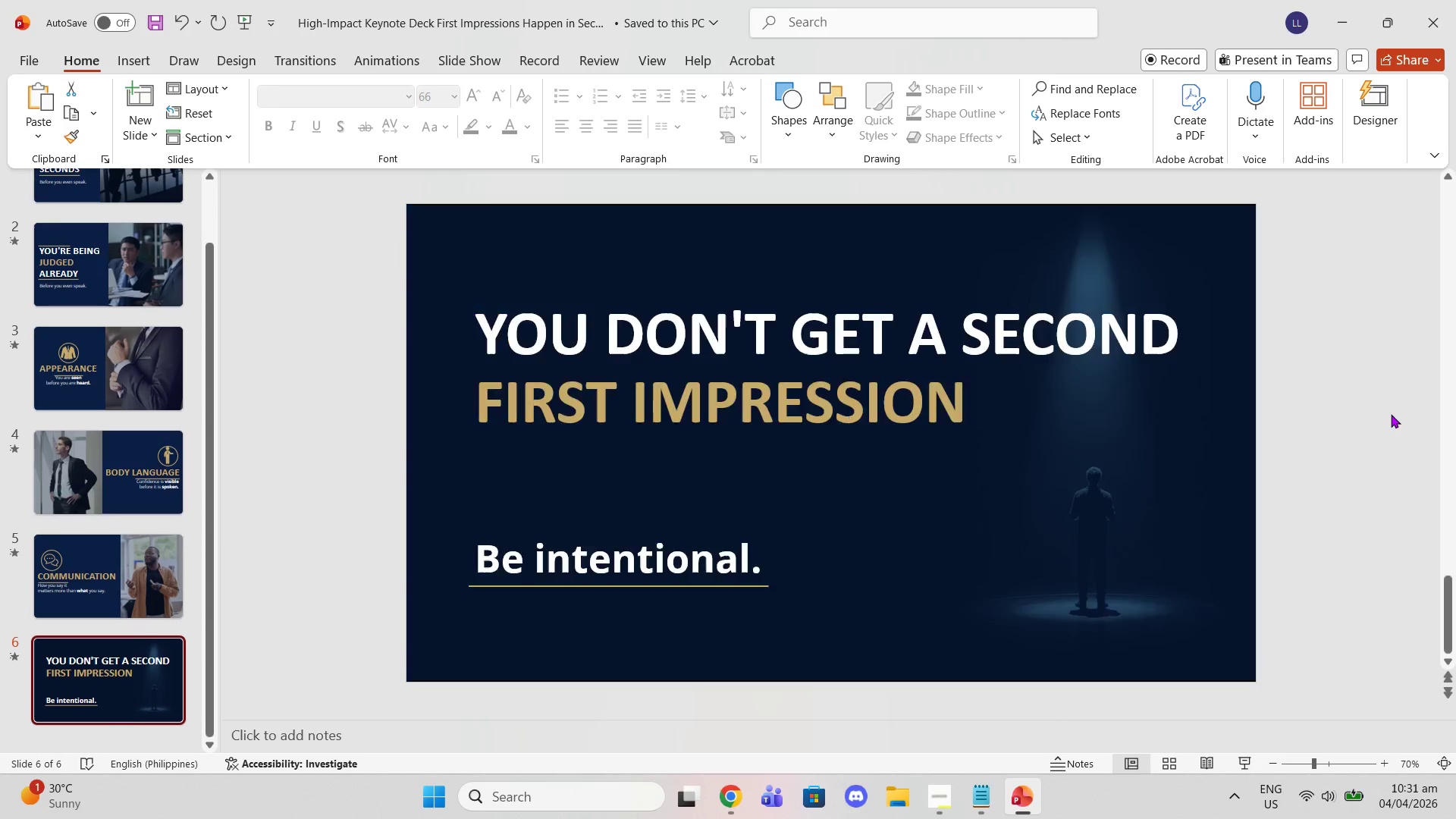 
key(ArrowDown)